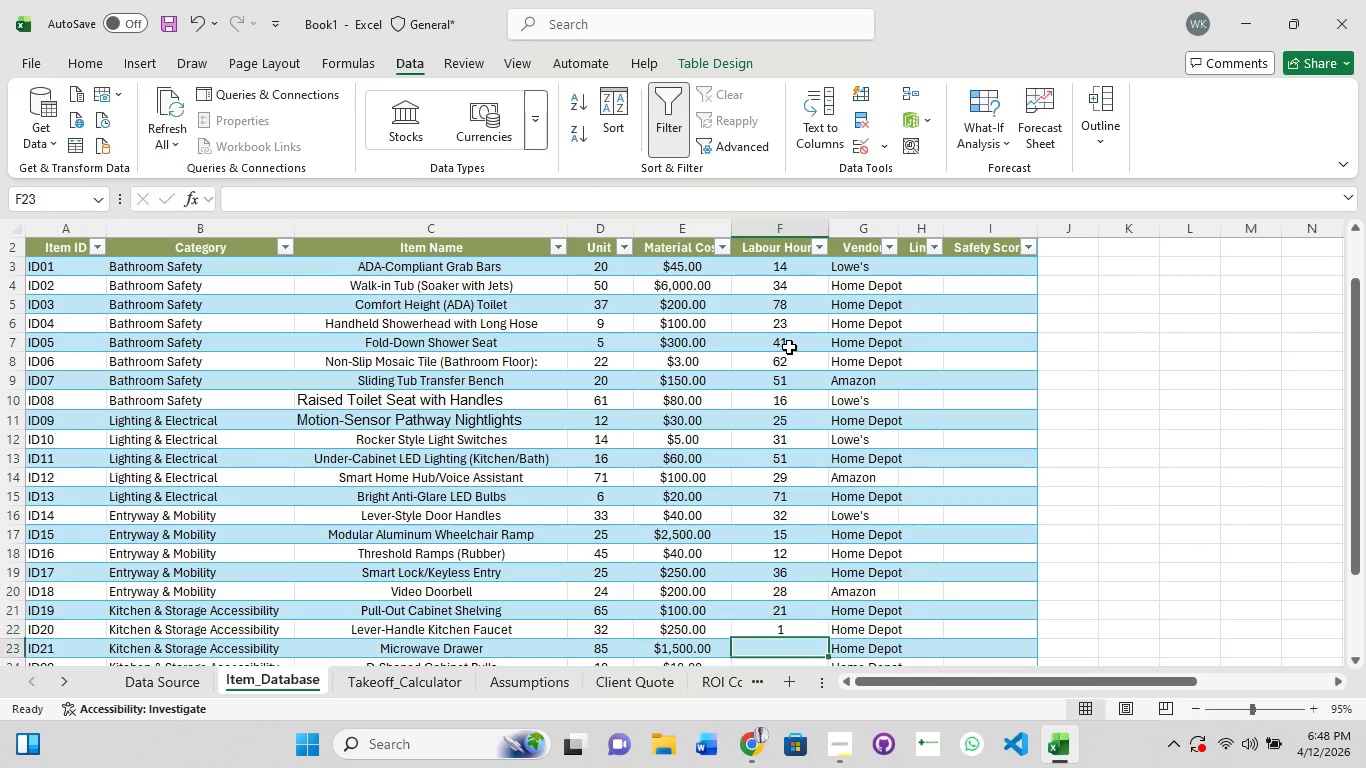 
key(Enter)
 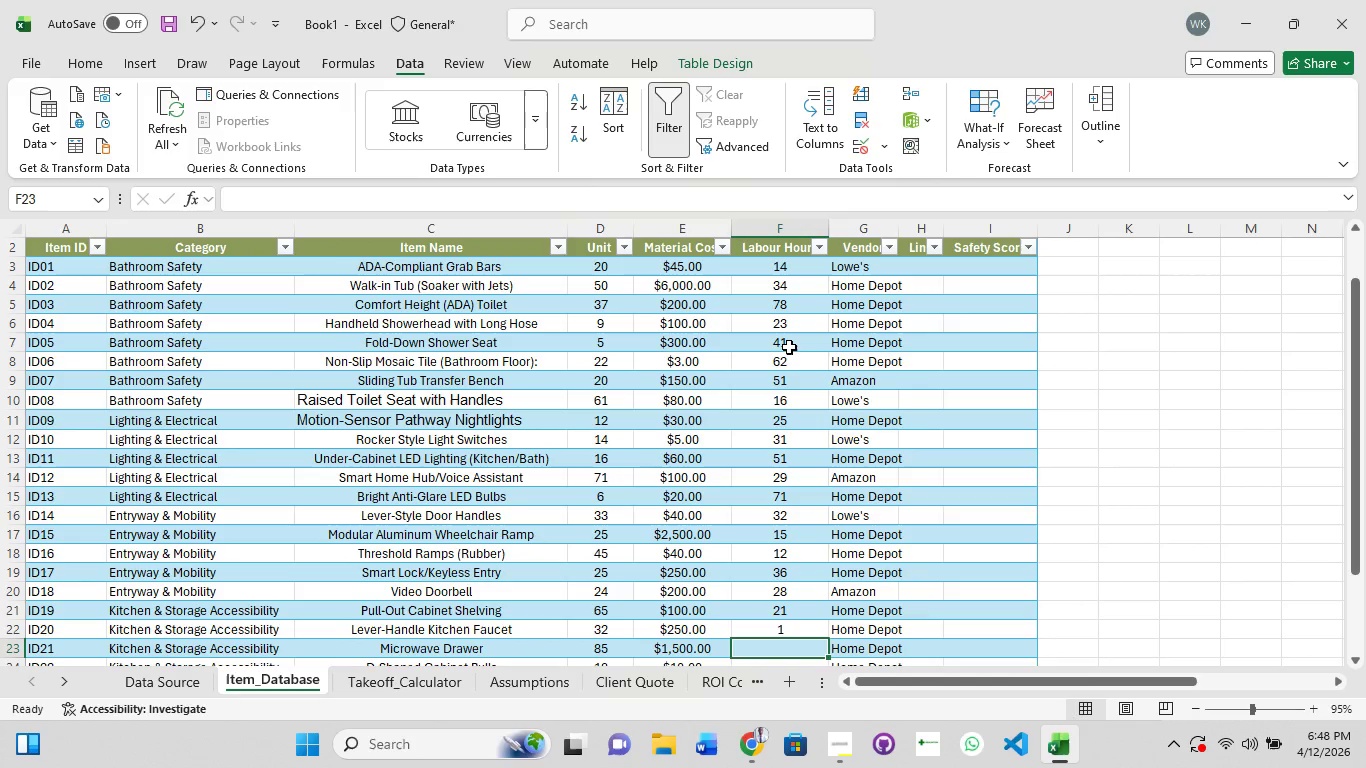 
left_click([789, 347])
 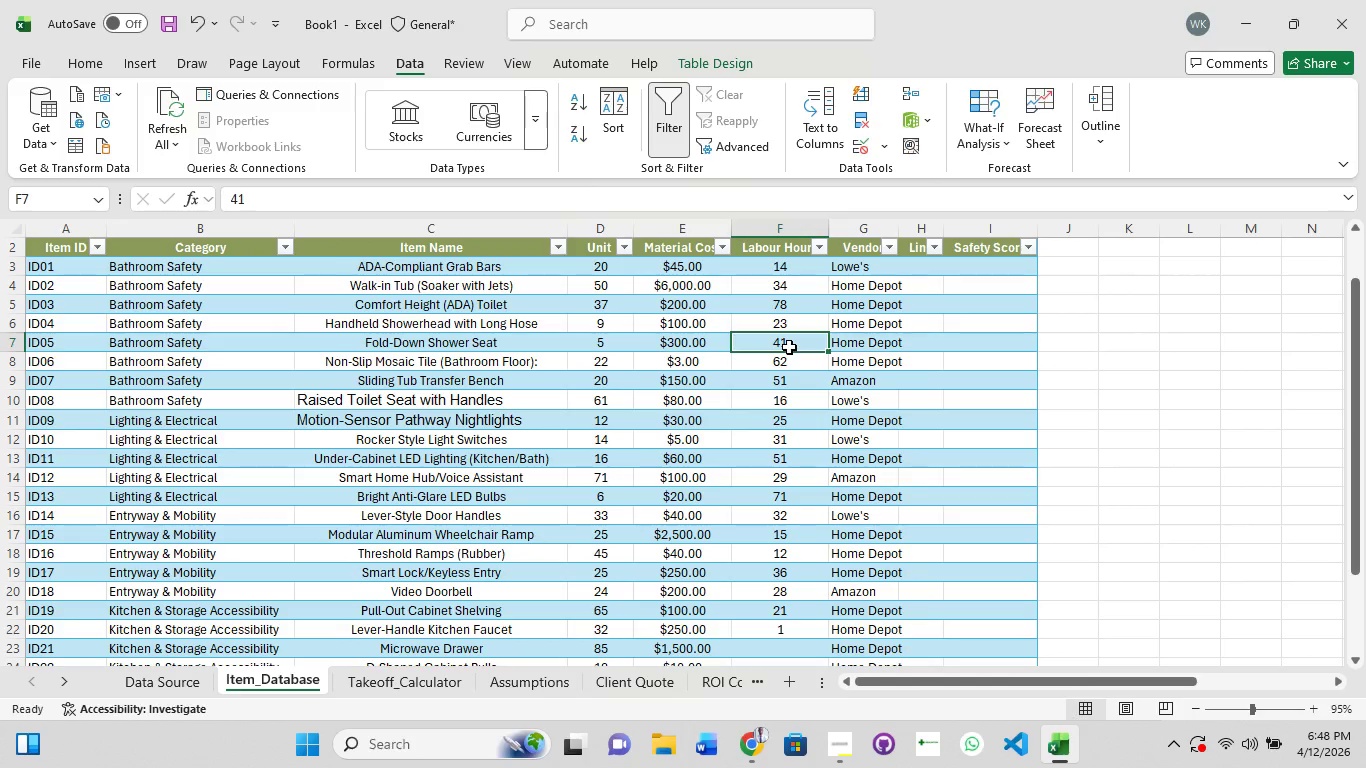 
key(Numpad2)
 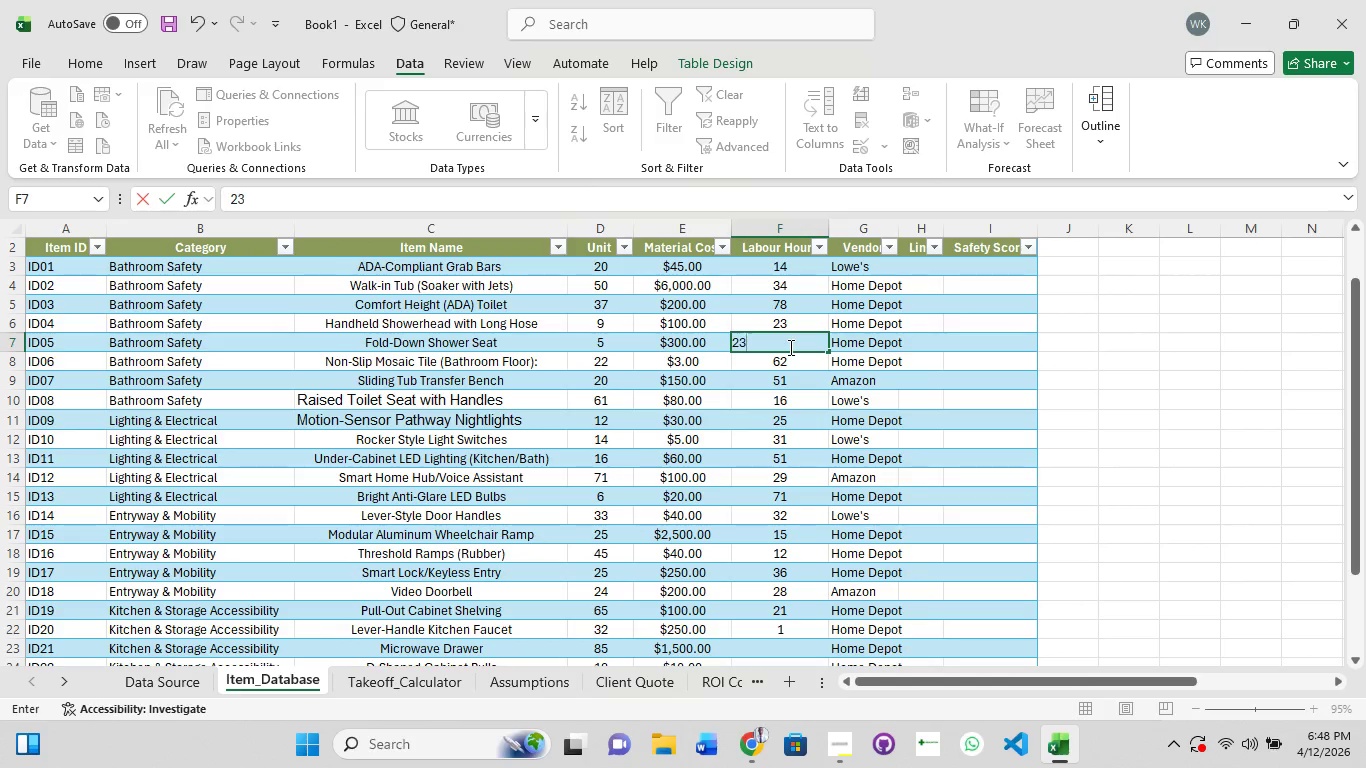 
key(Numpad3)
 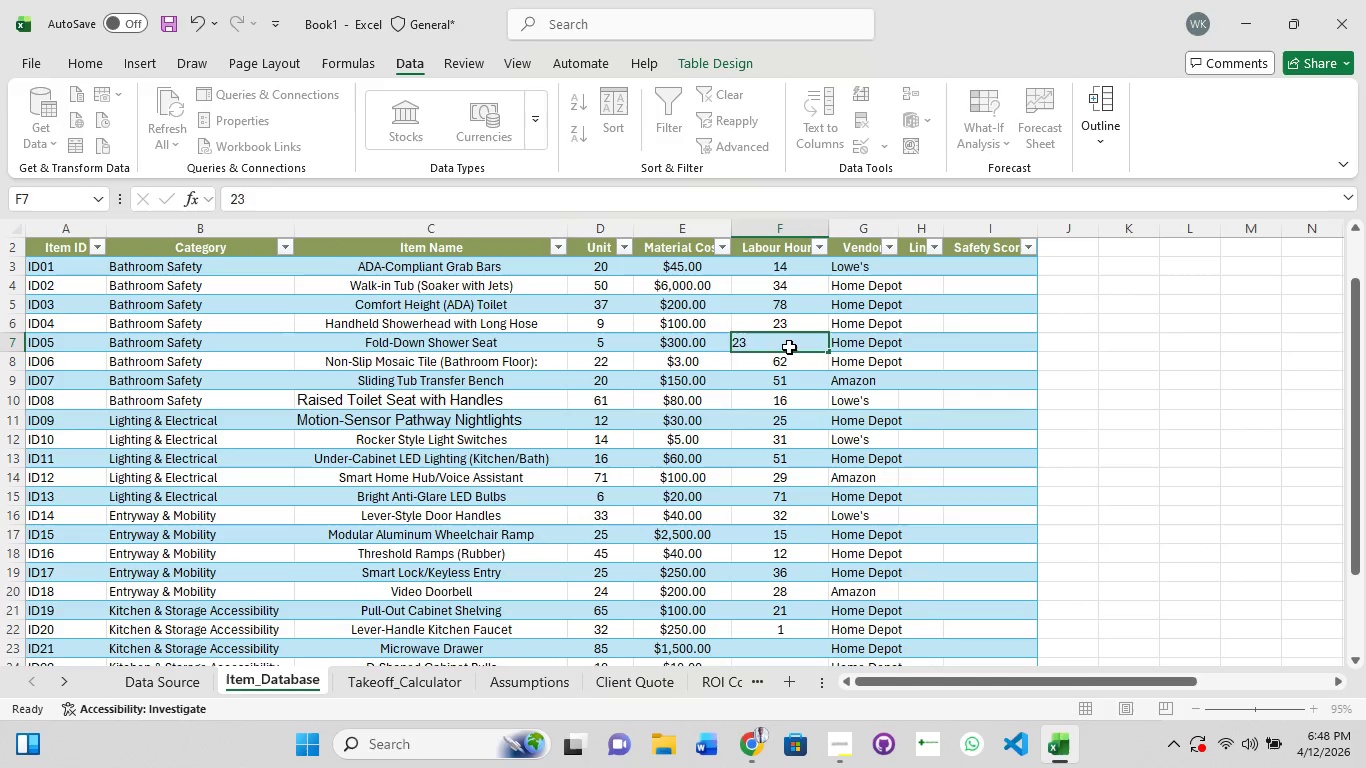 
key(Enter)
 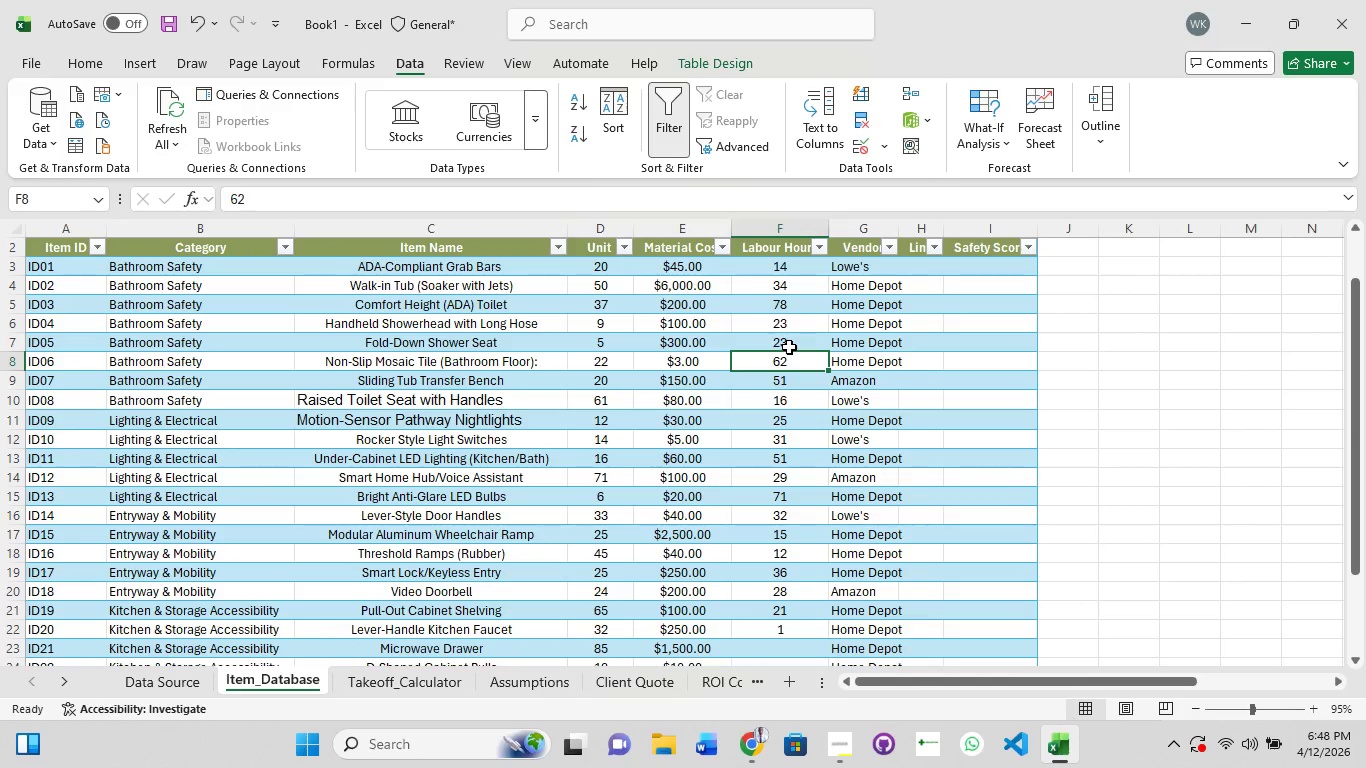 
scroll: coordinate [891, 428], scroll_direction: down, amount: 3.0
 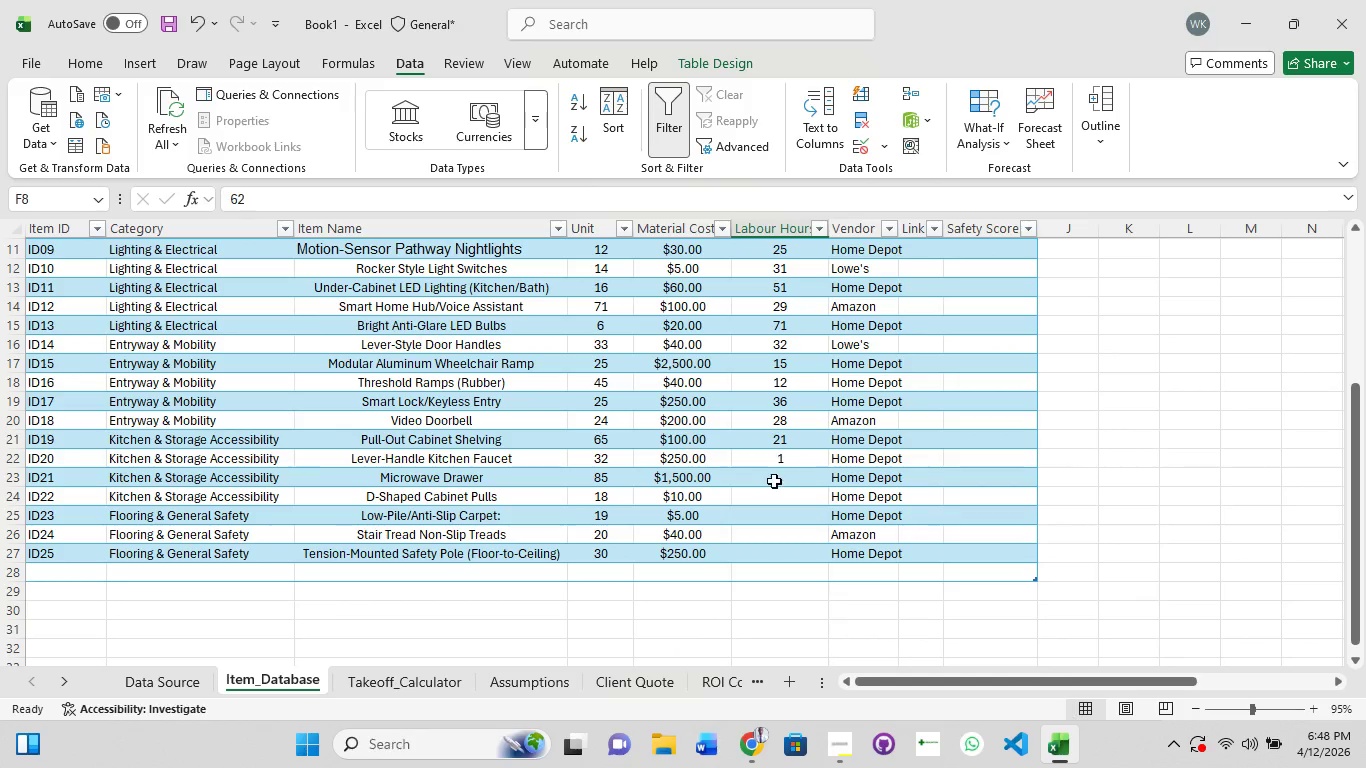 
left_click([774, 481])
 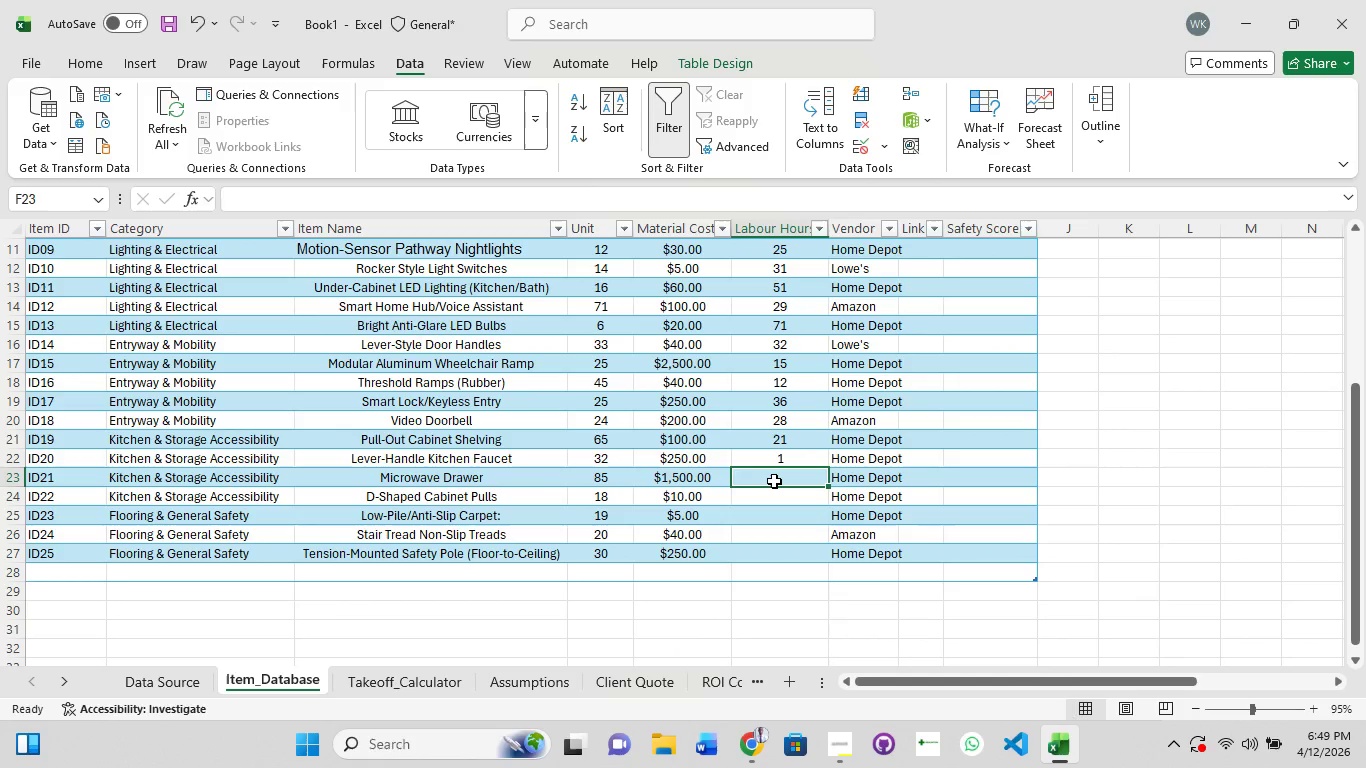 
left_click([774, 481])
 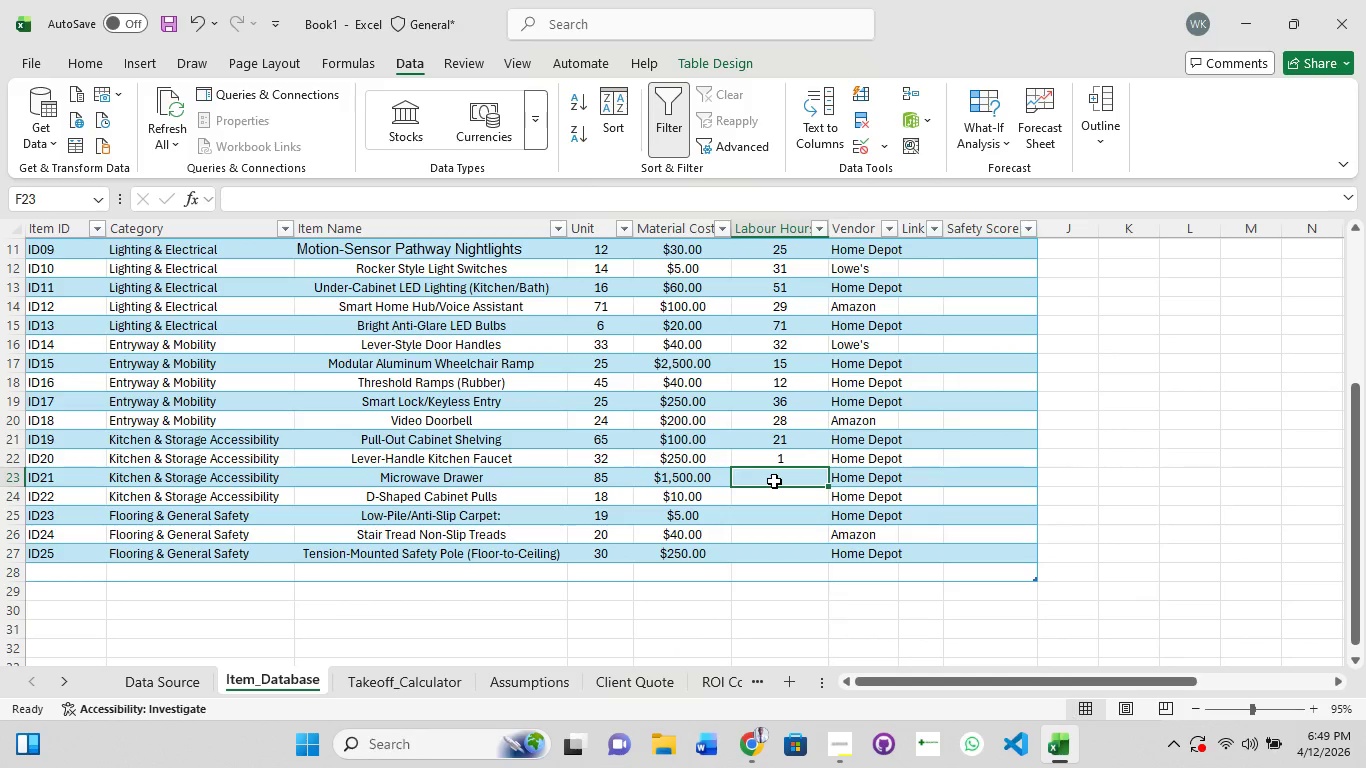 
left_click([774, 481])
 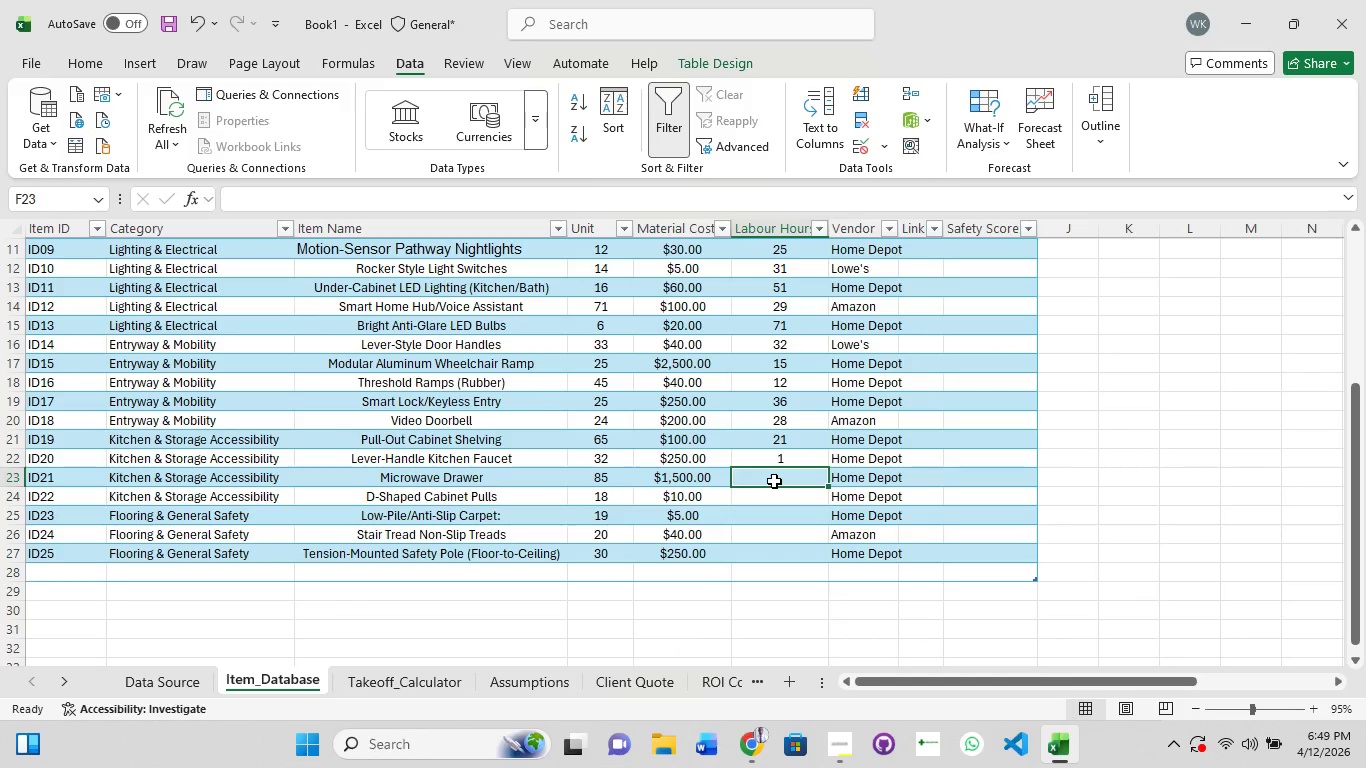 
left_click([774, 481])
 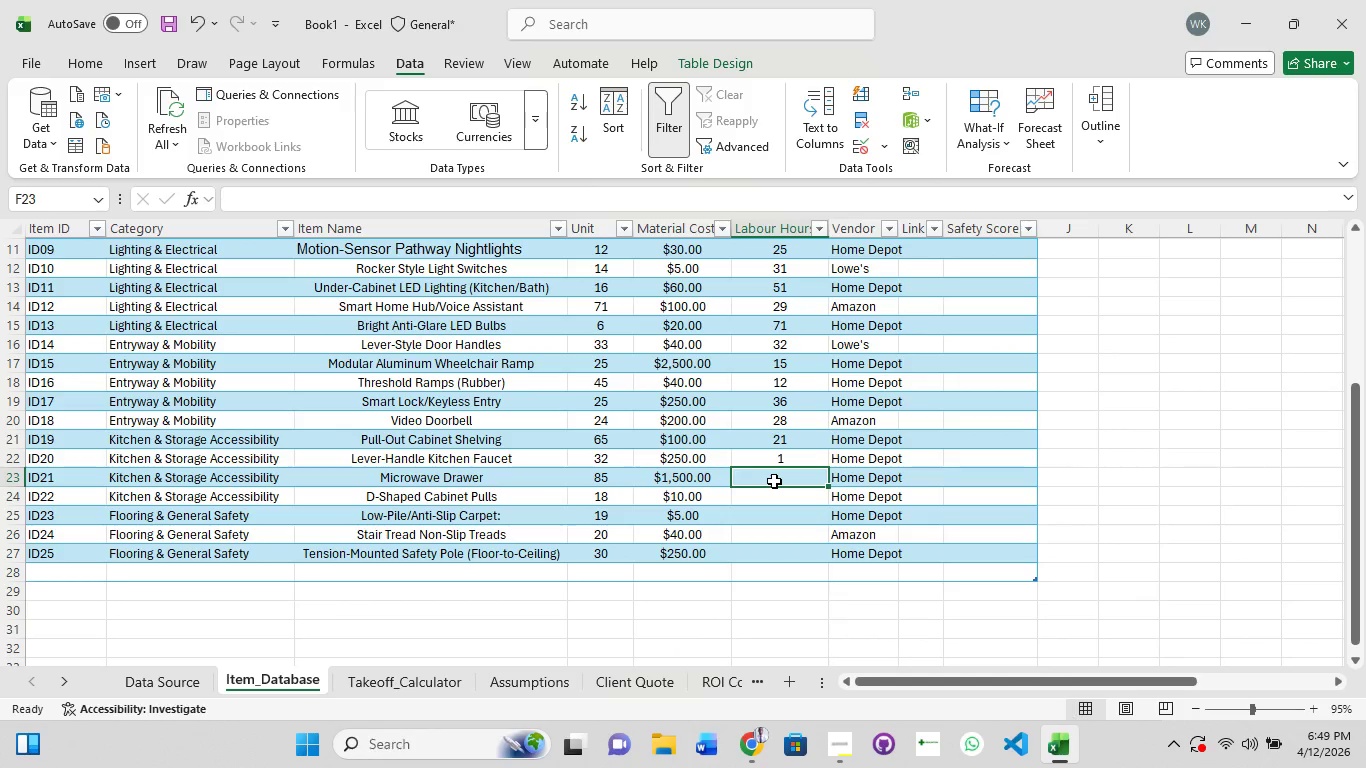 
left_click([774, 481])
 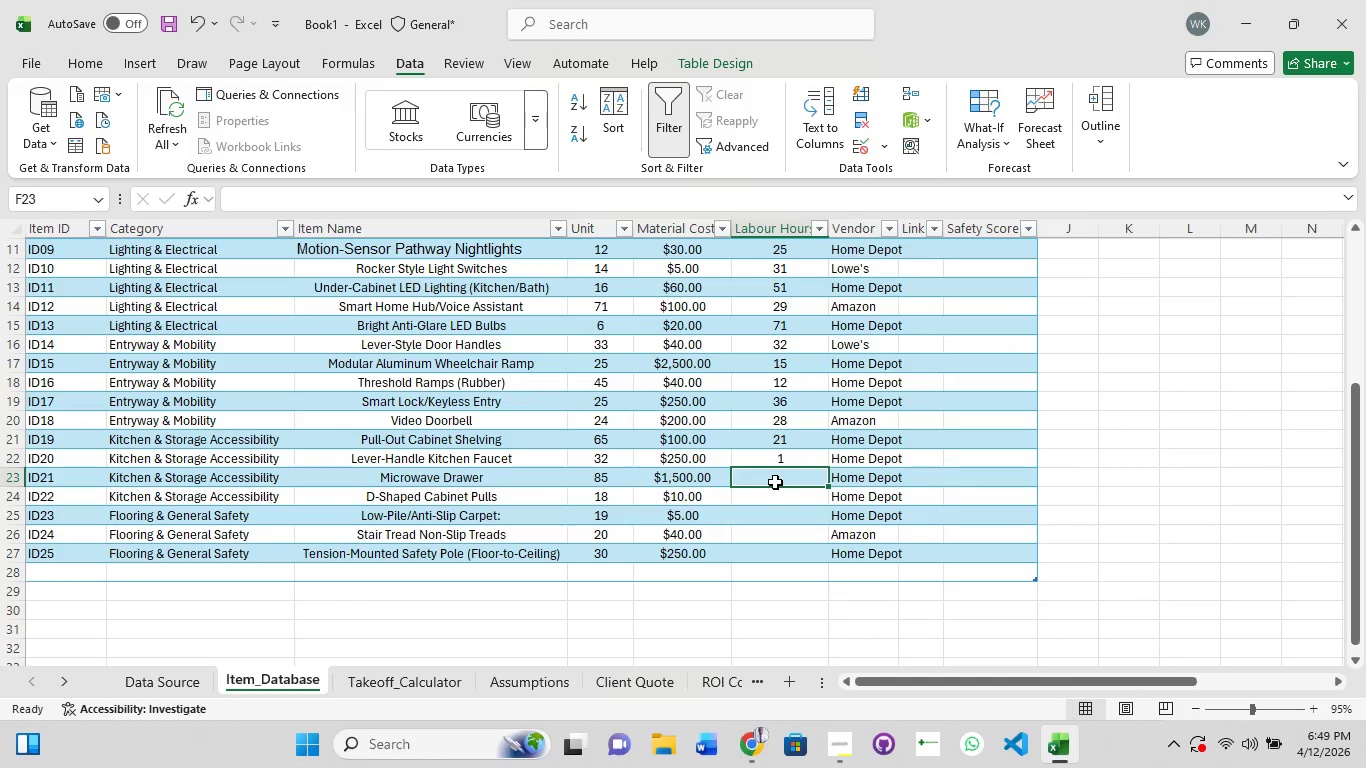 
key(Numpad1)
 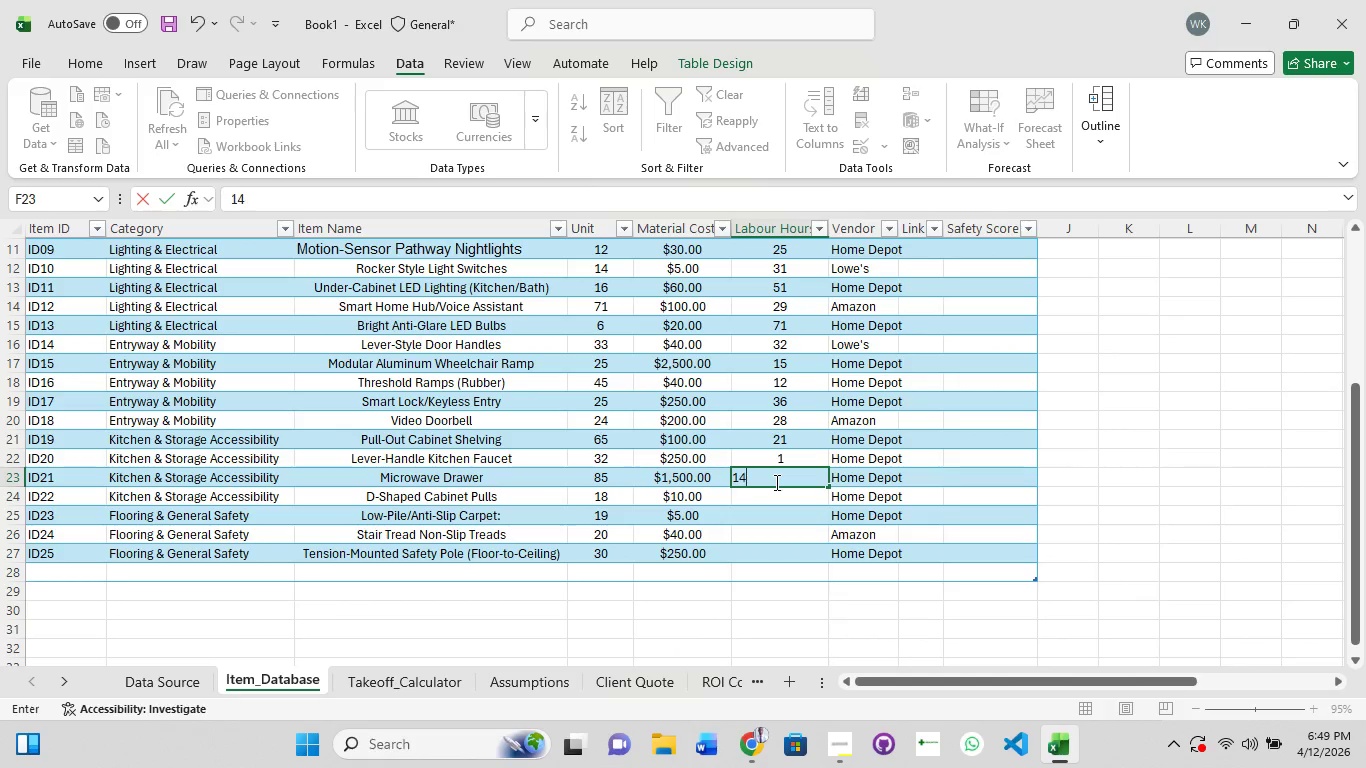 
key(Numpad4)
 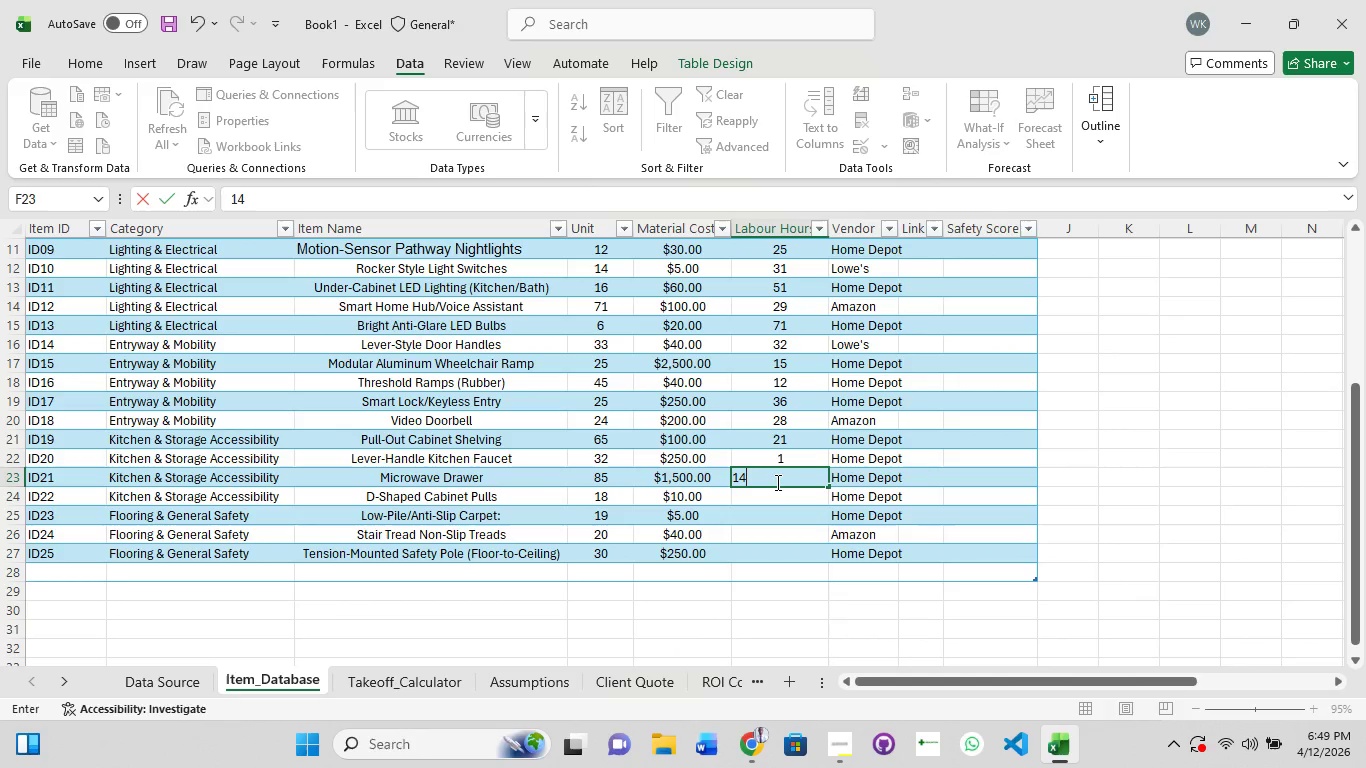 
key(Enter)
 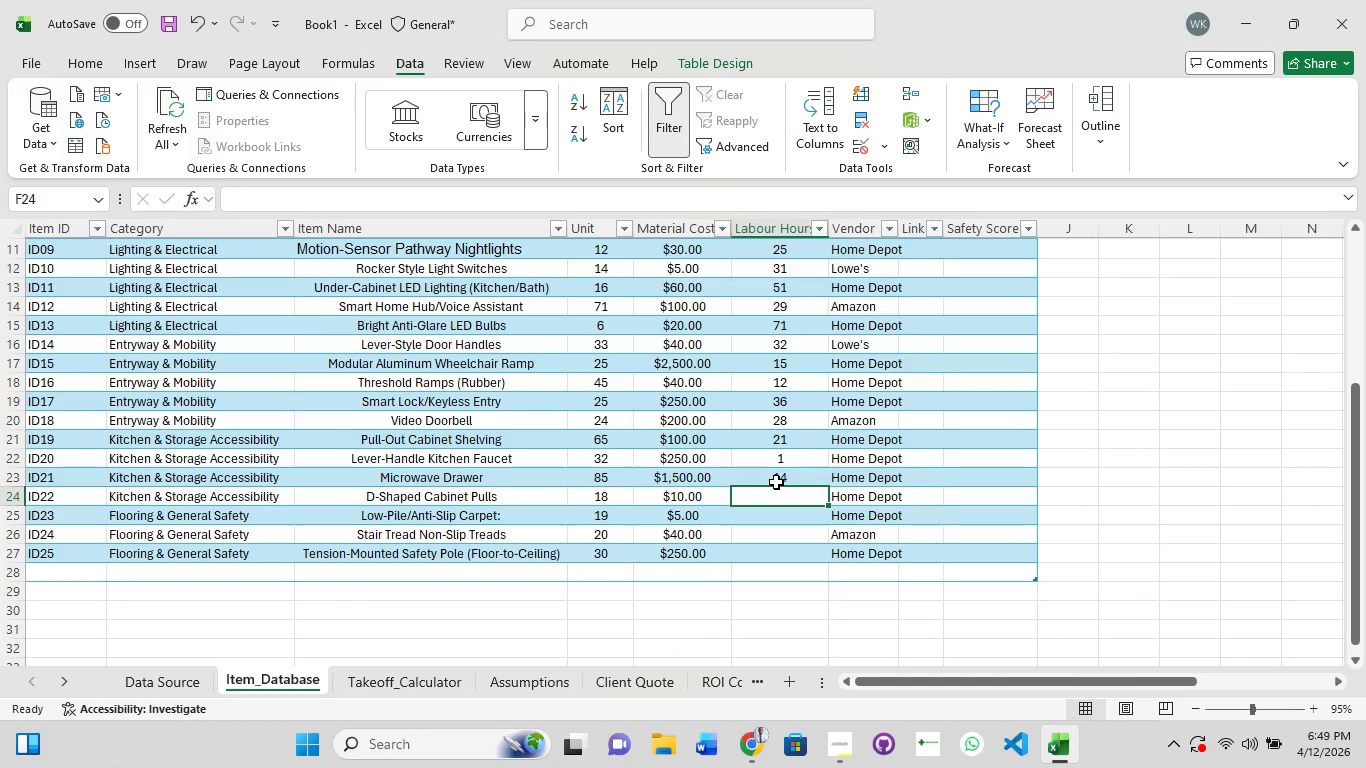 
key(Numpad3)
 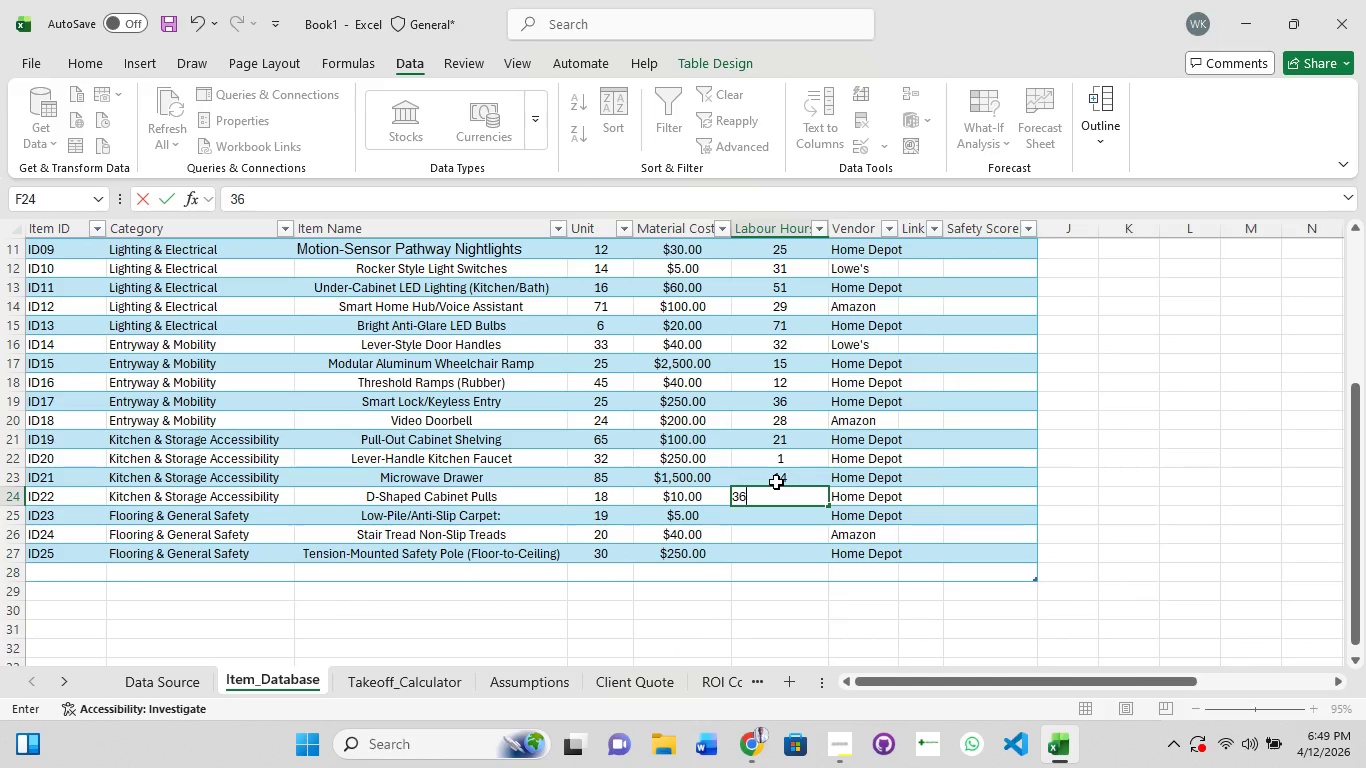 
key(Numpad6)
 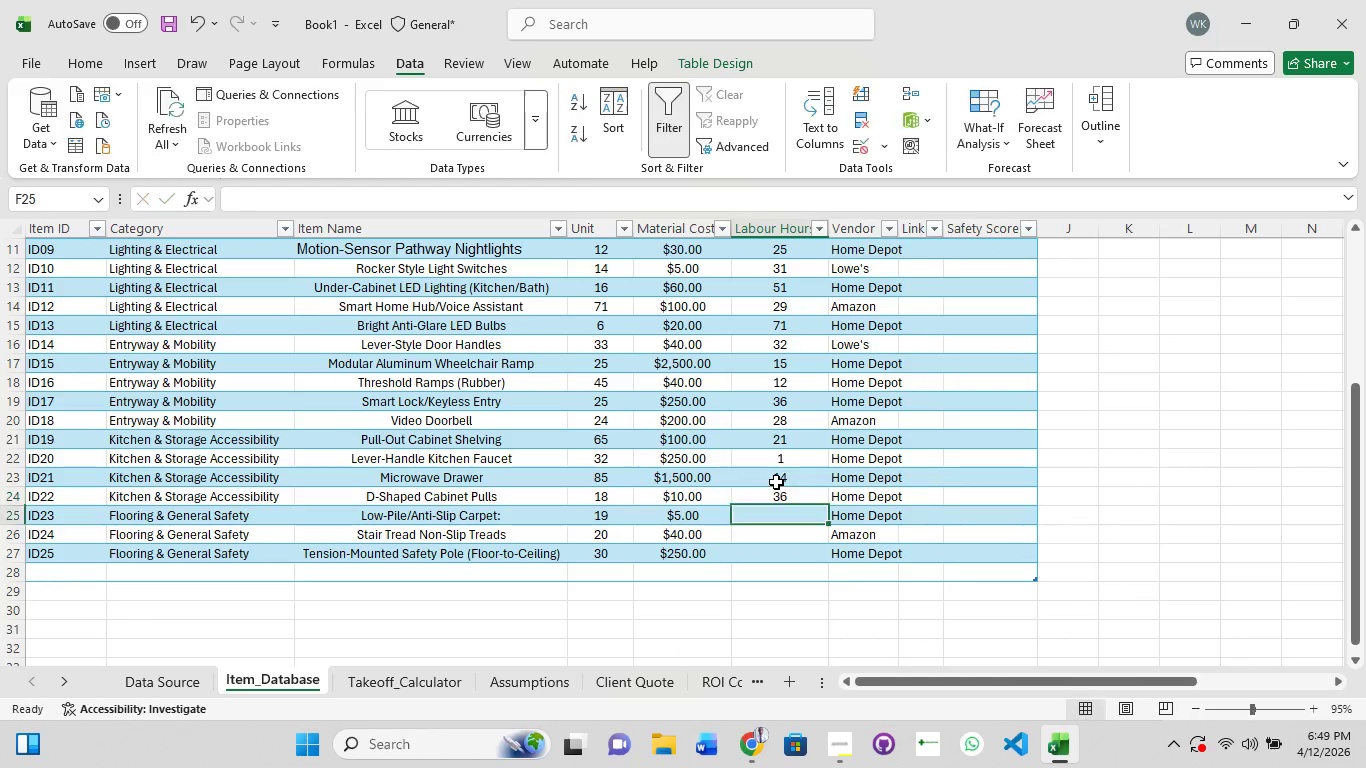 
key(Enter)
 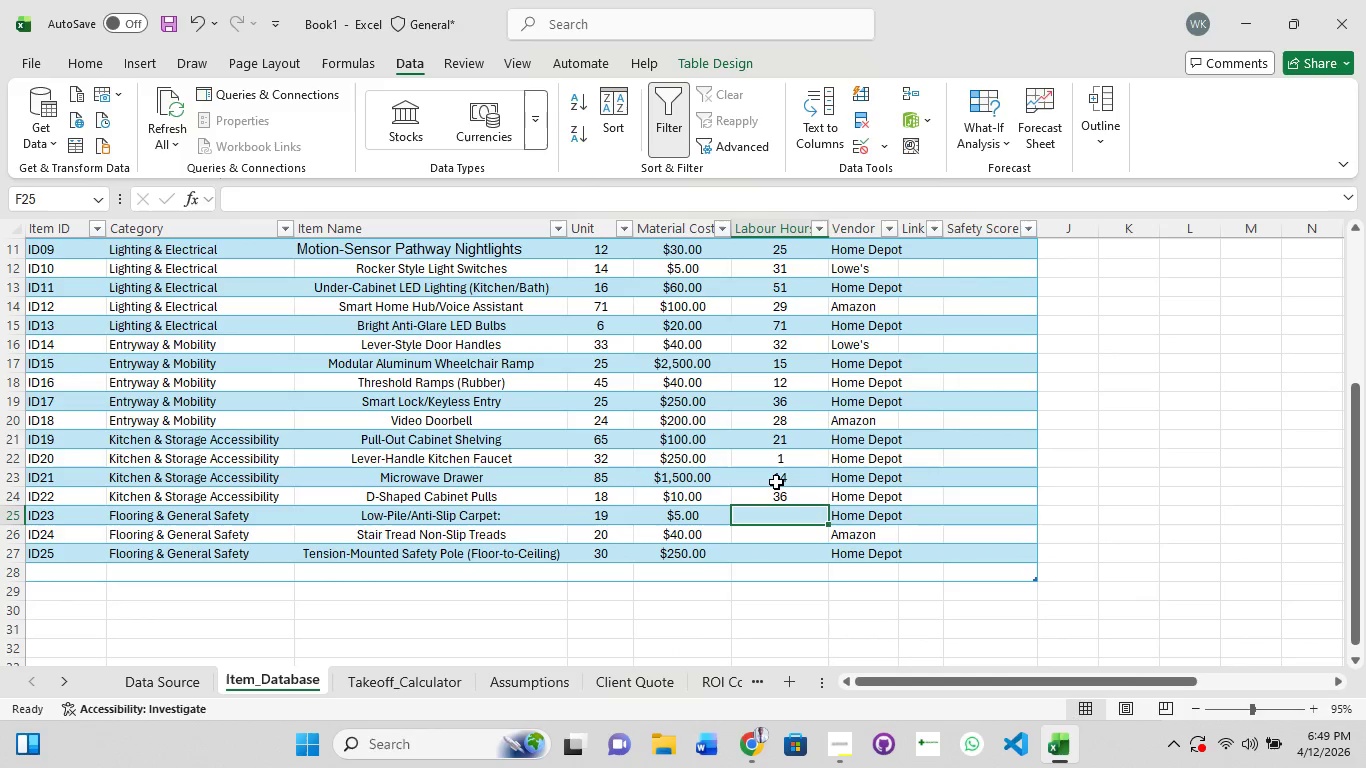 
key(Numpad2)
 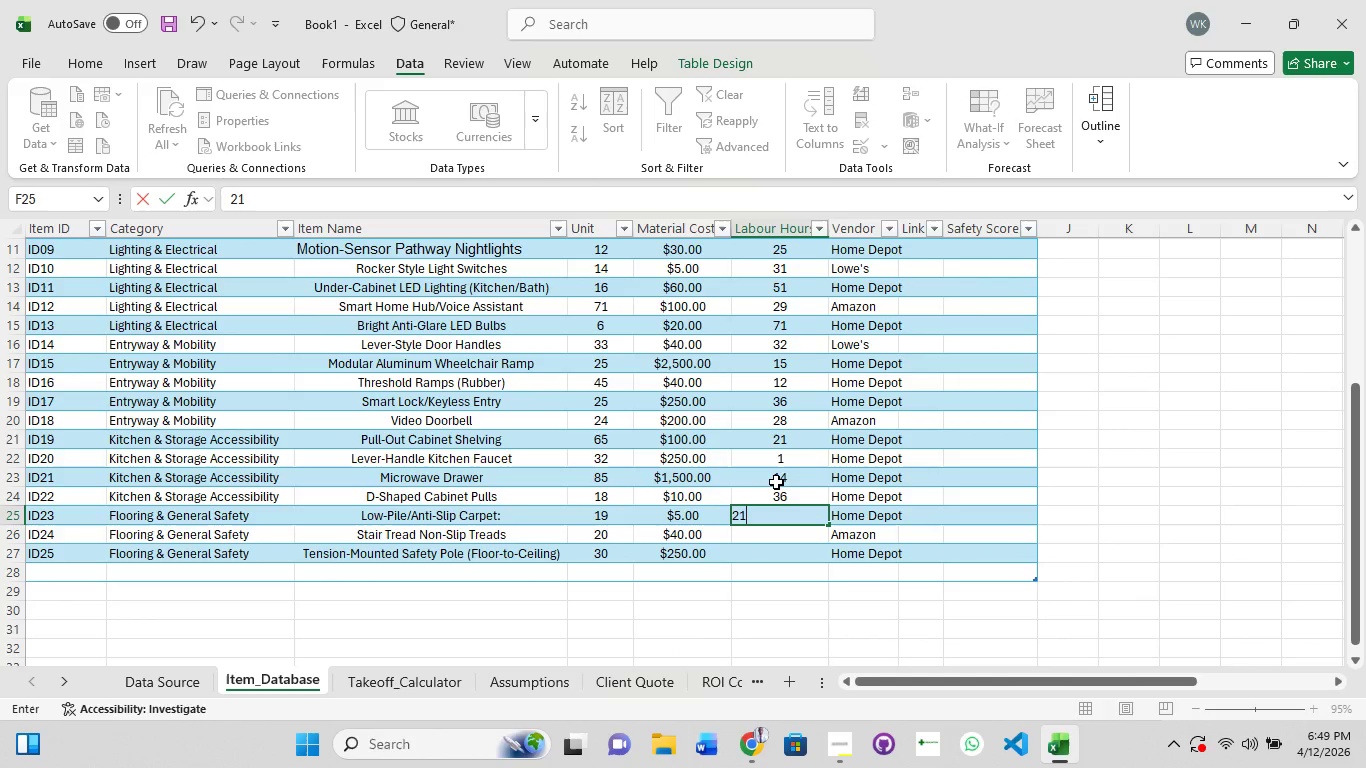 
key(Numpad1)
 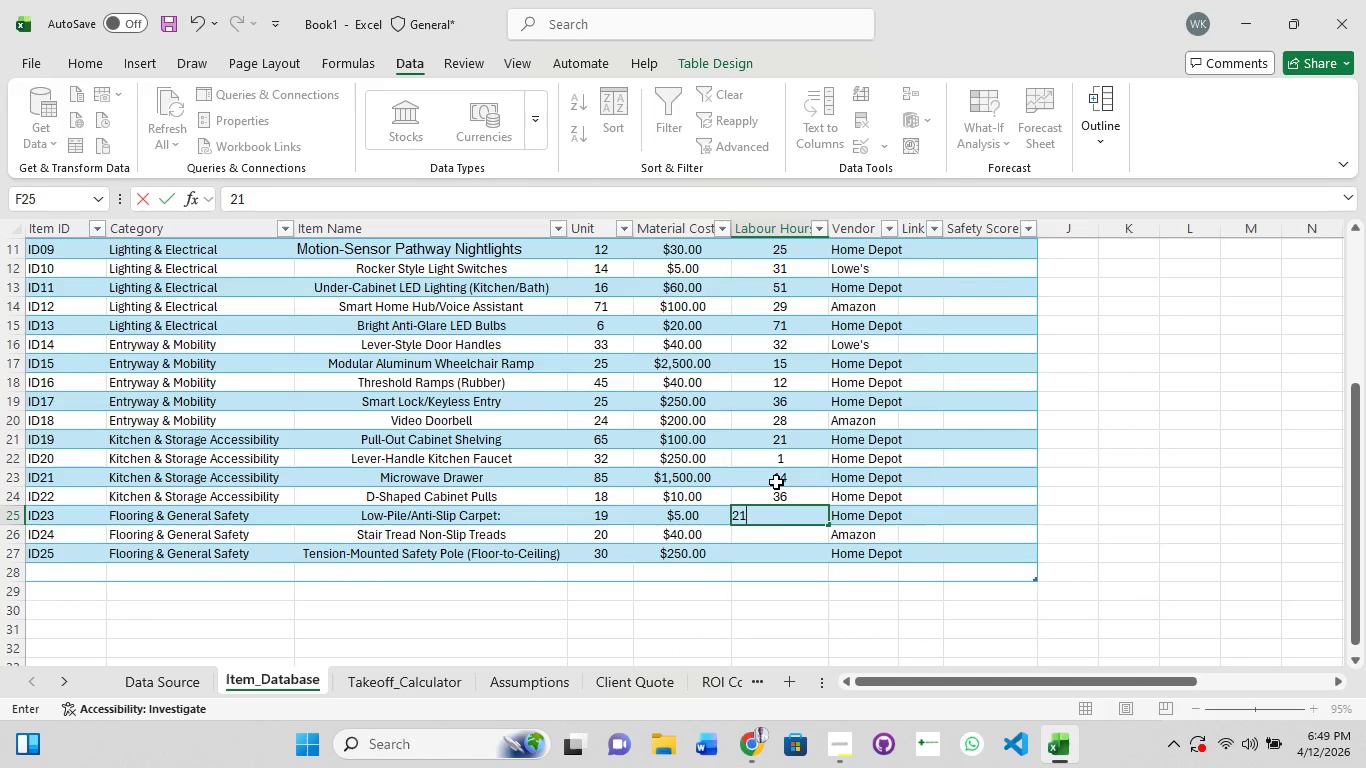 
key(Enter)
 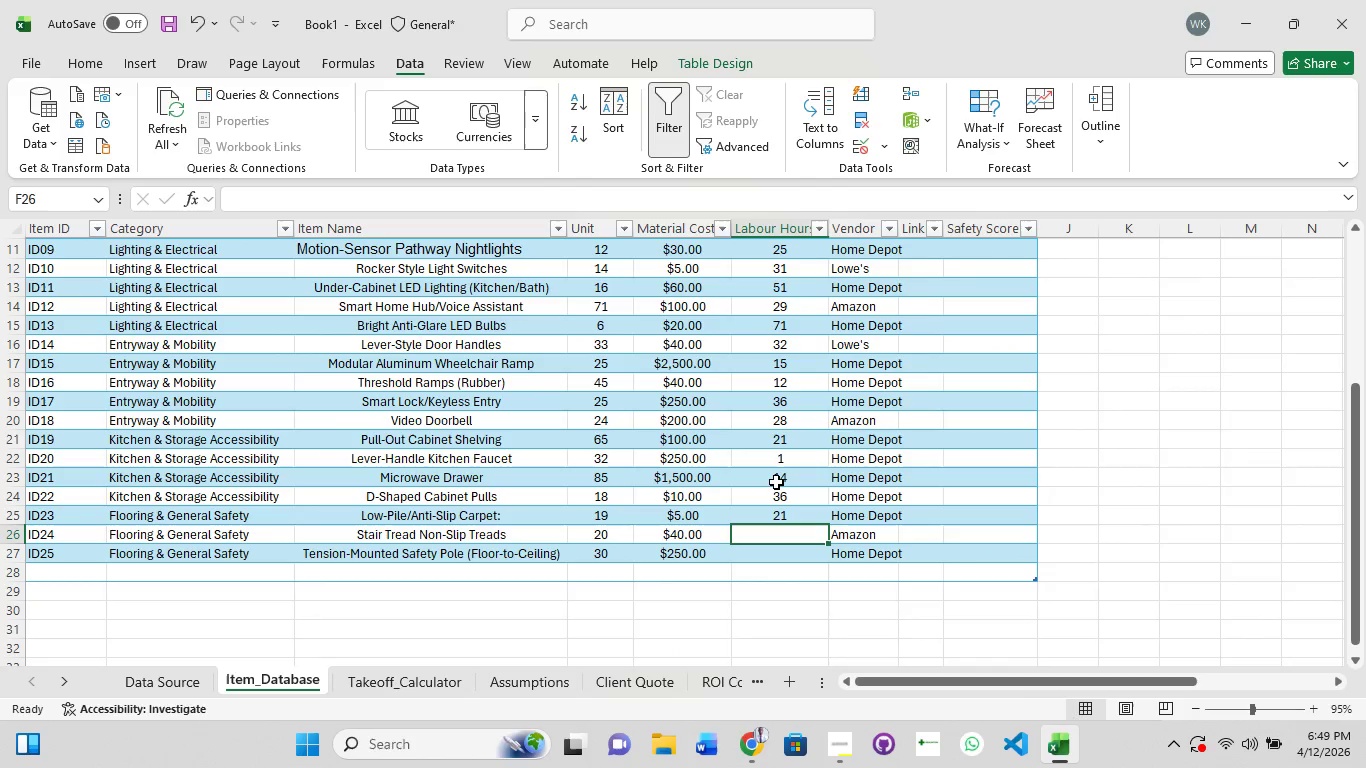 
key(Numpad8)
 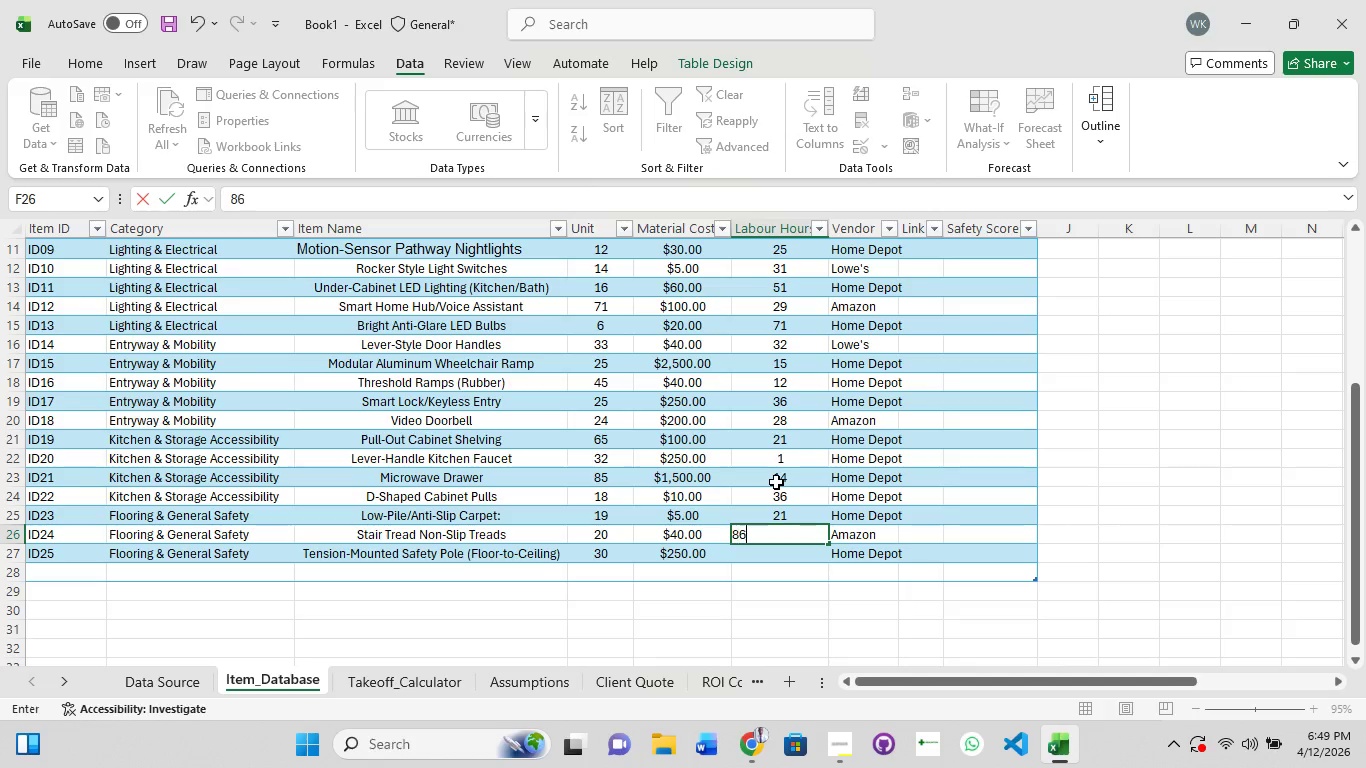 
key(Numpad6)
 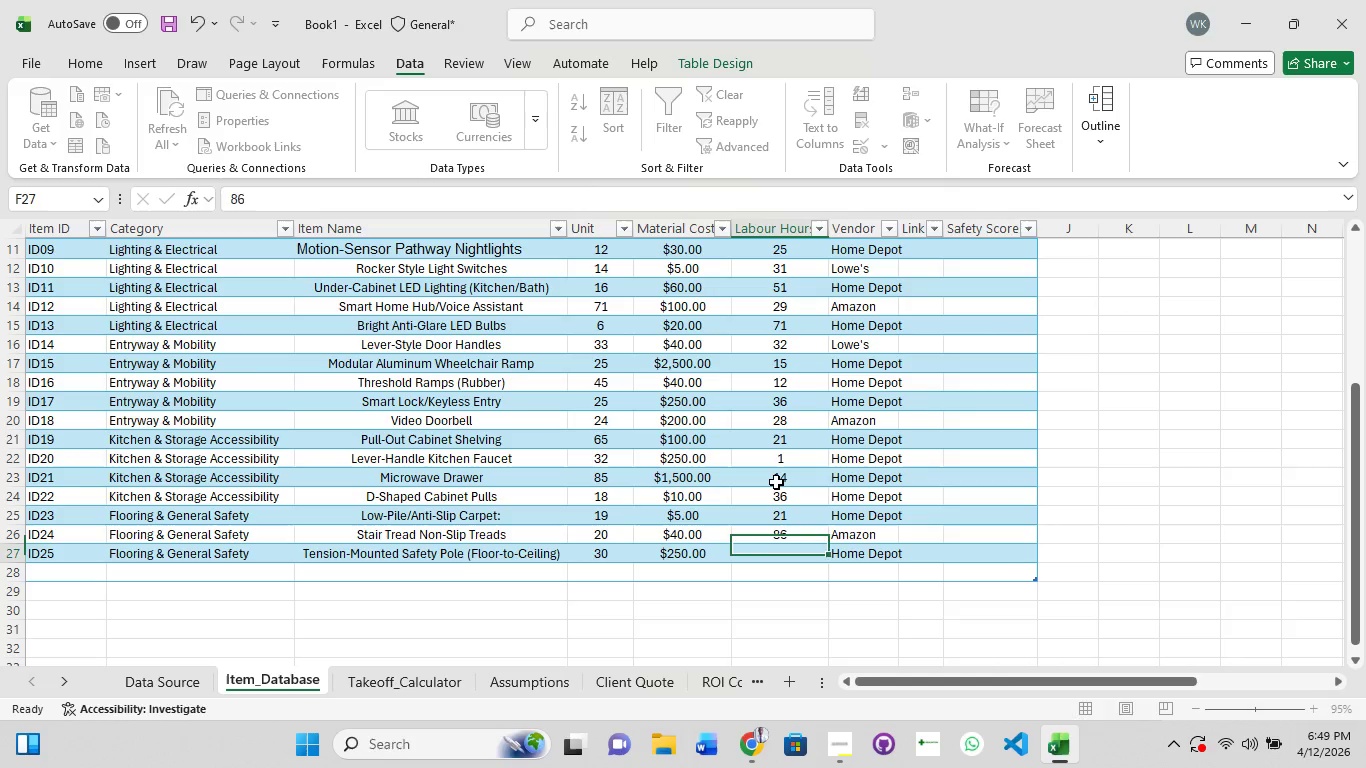 
key(Enter)
 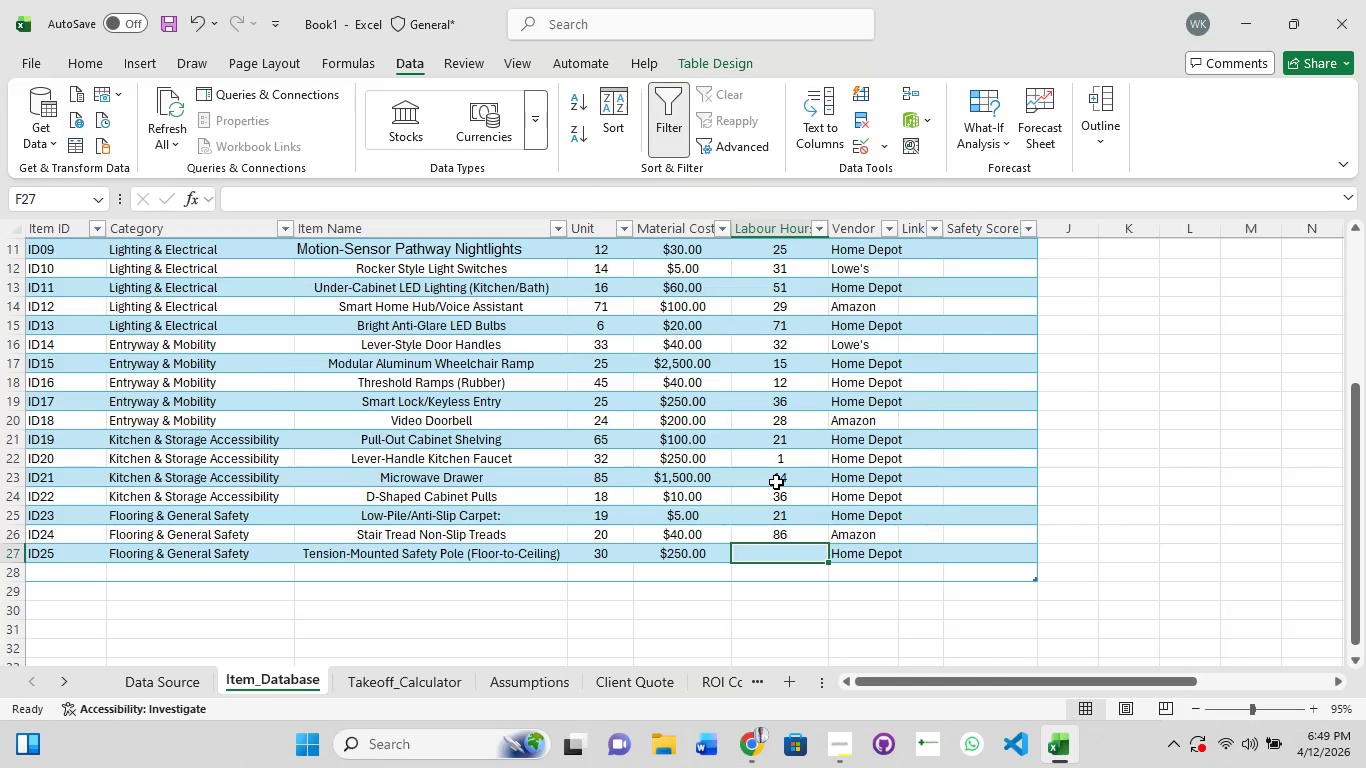 
key(Numpad3)
 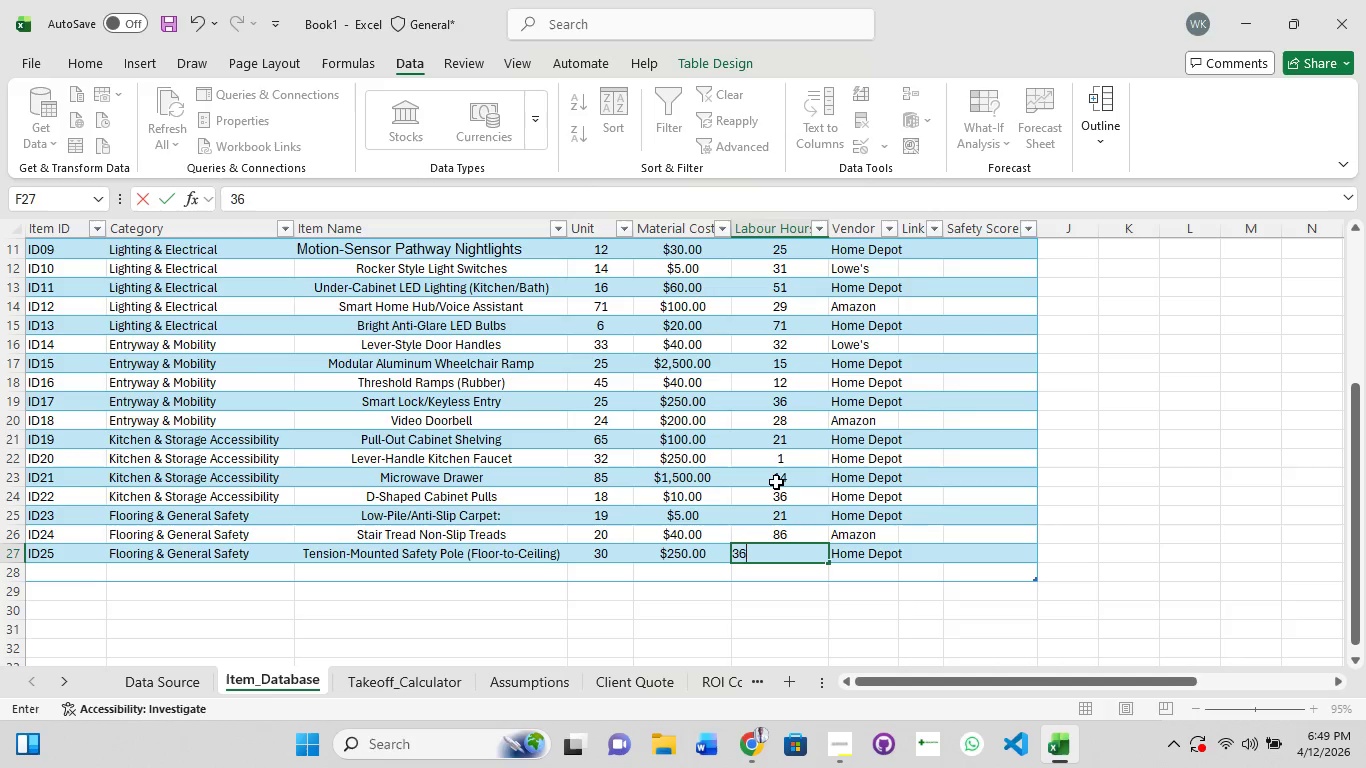 
key(Numpad6)
 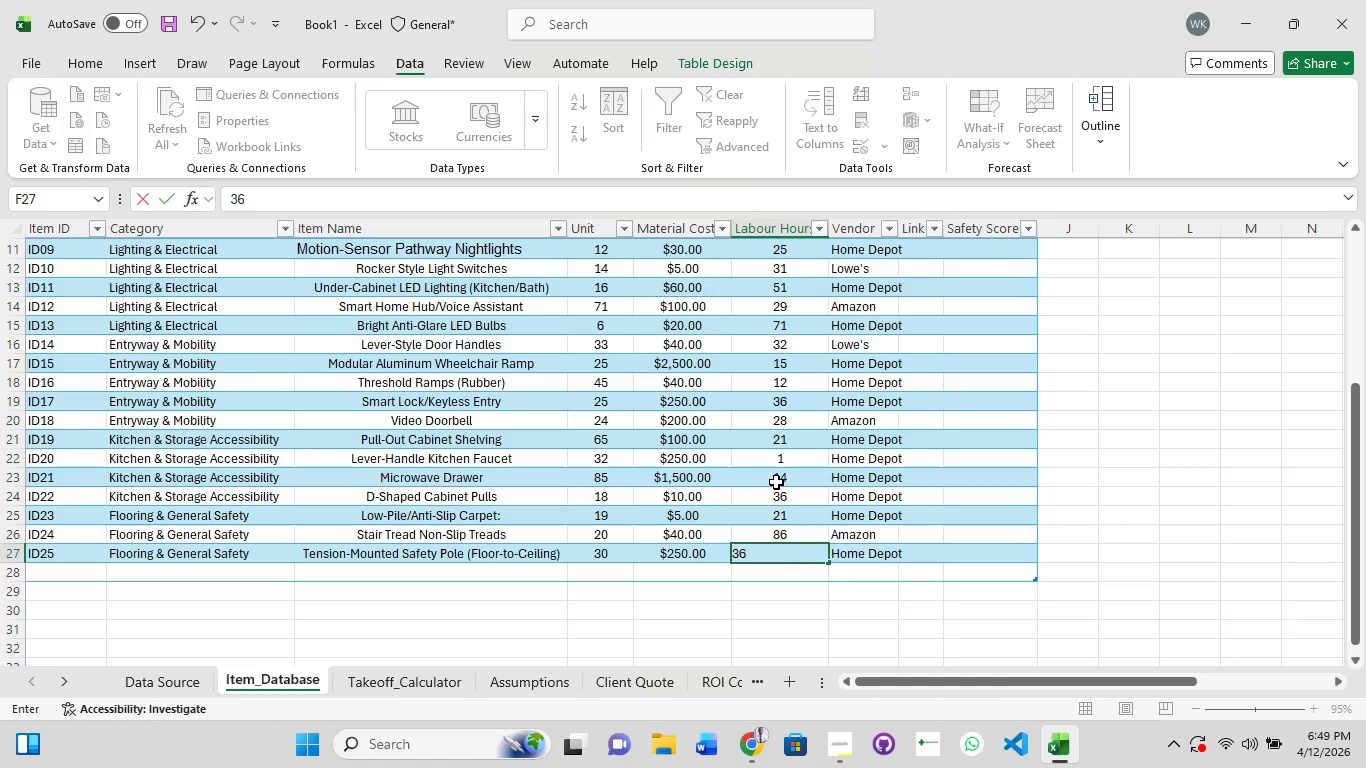 
key(Enter)
 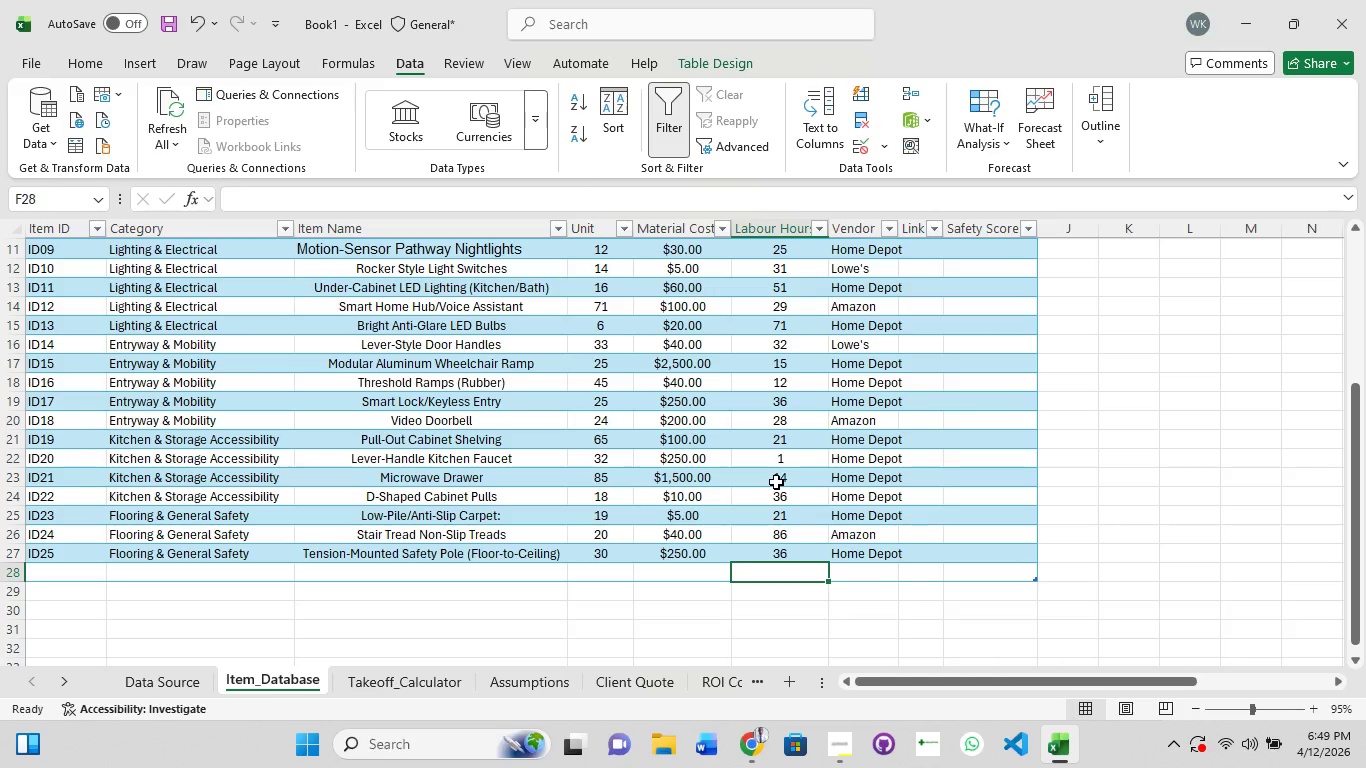 
scroll: coordinate [776, 482], scroll_direction: up, amount: 8.0
 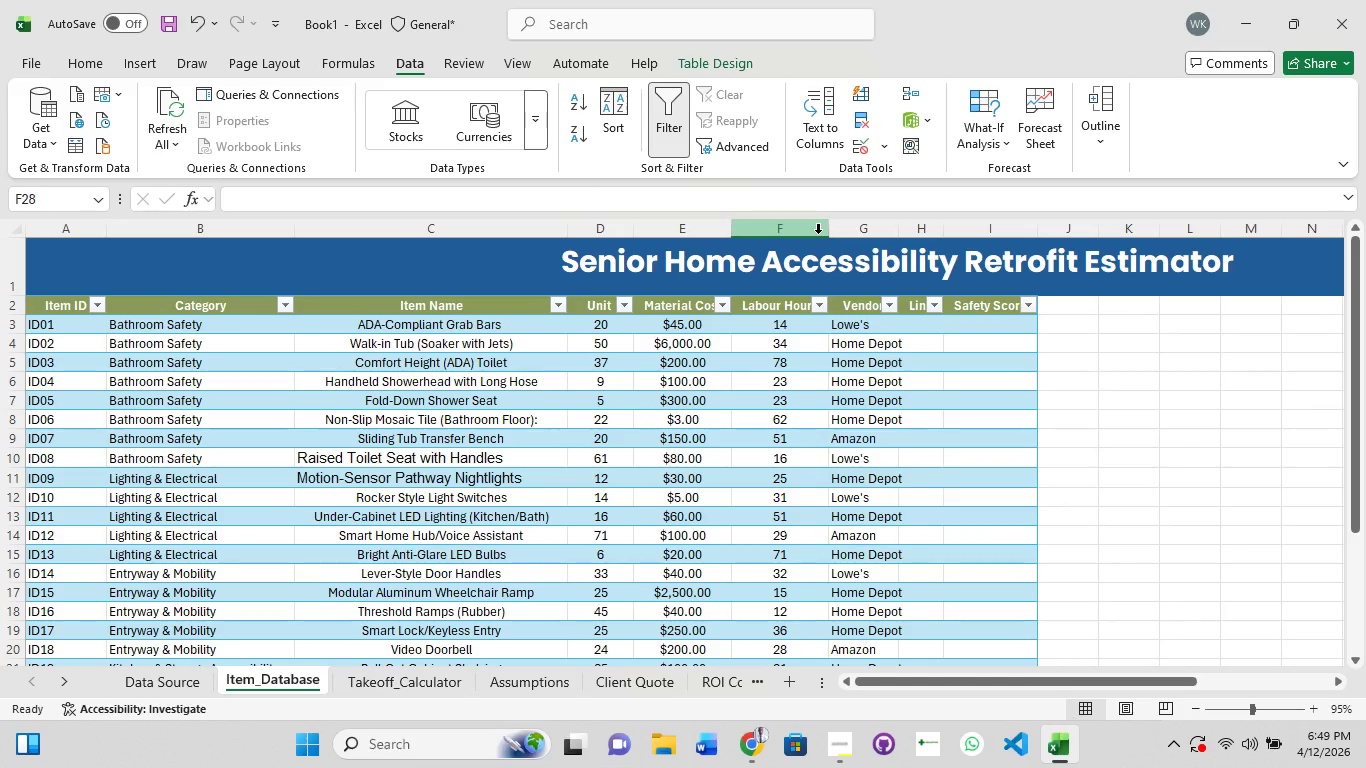 
wait(37.49)
 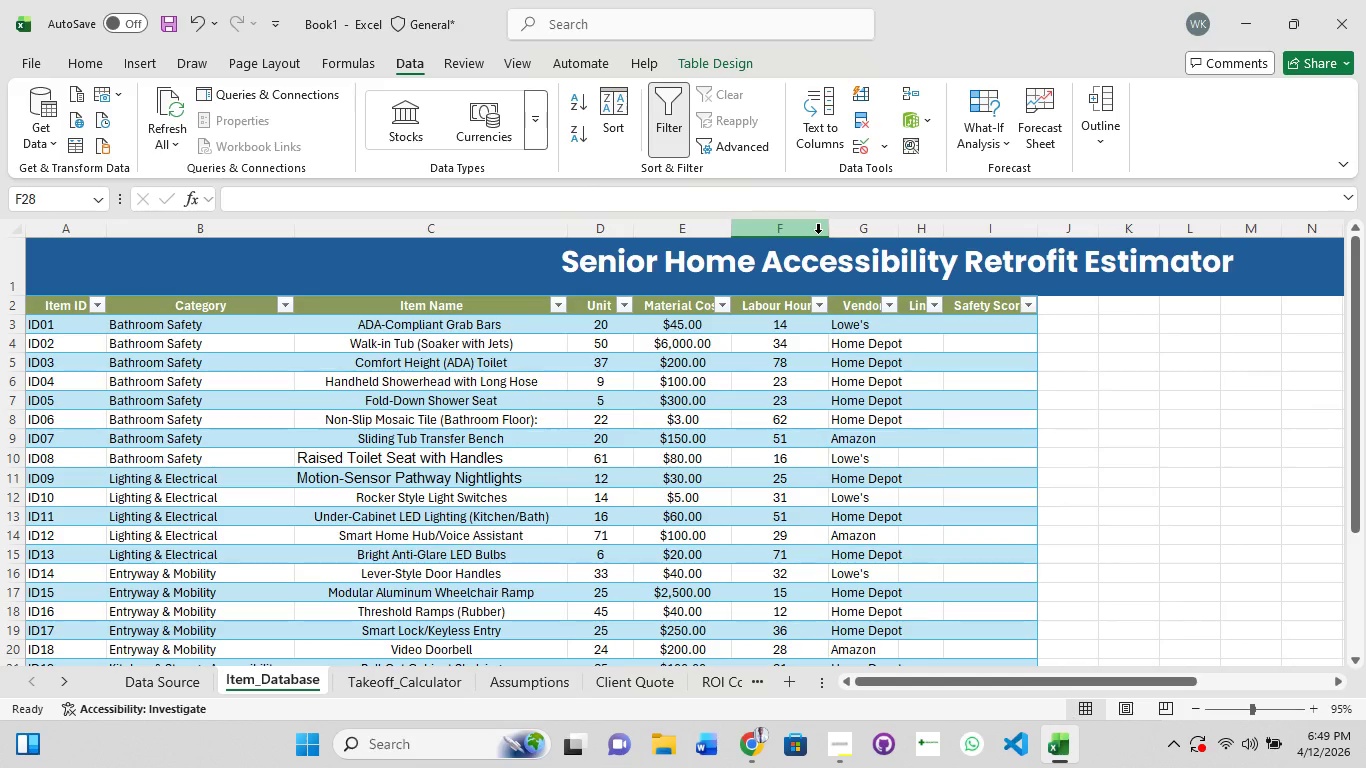 
double_click([898, 228])
 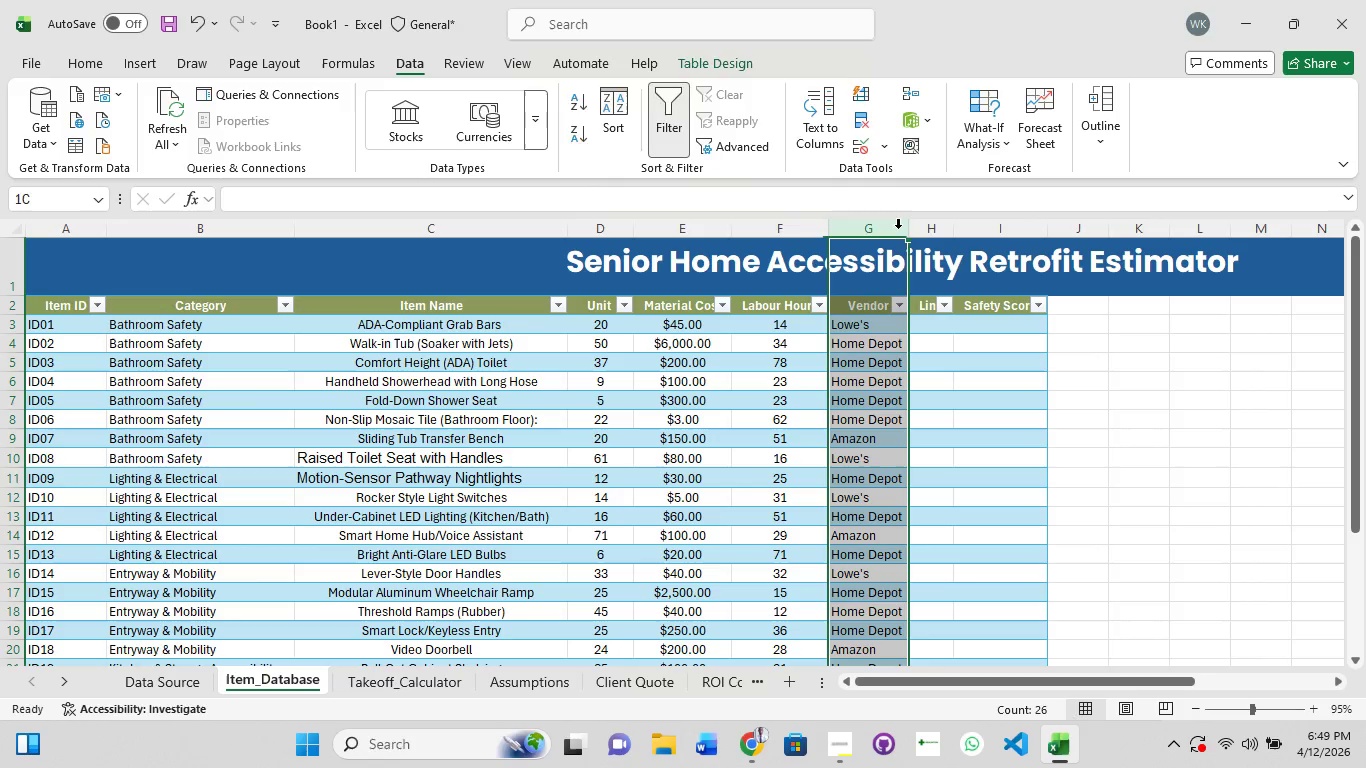 
triple_click([898, 228])
 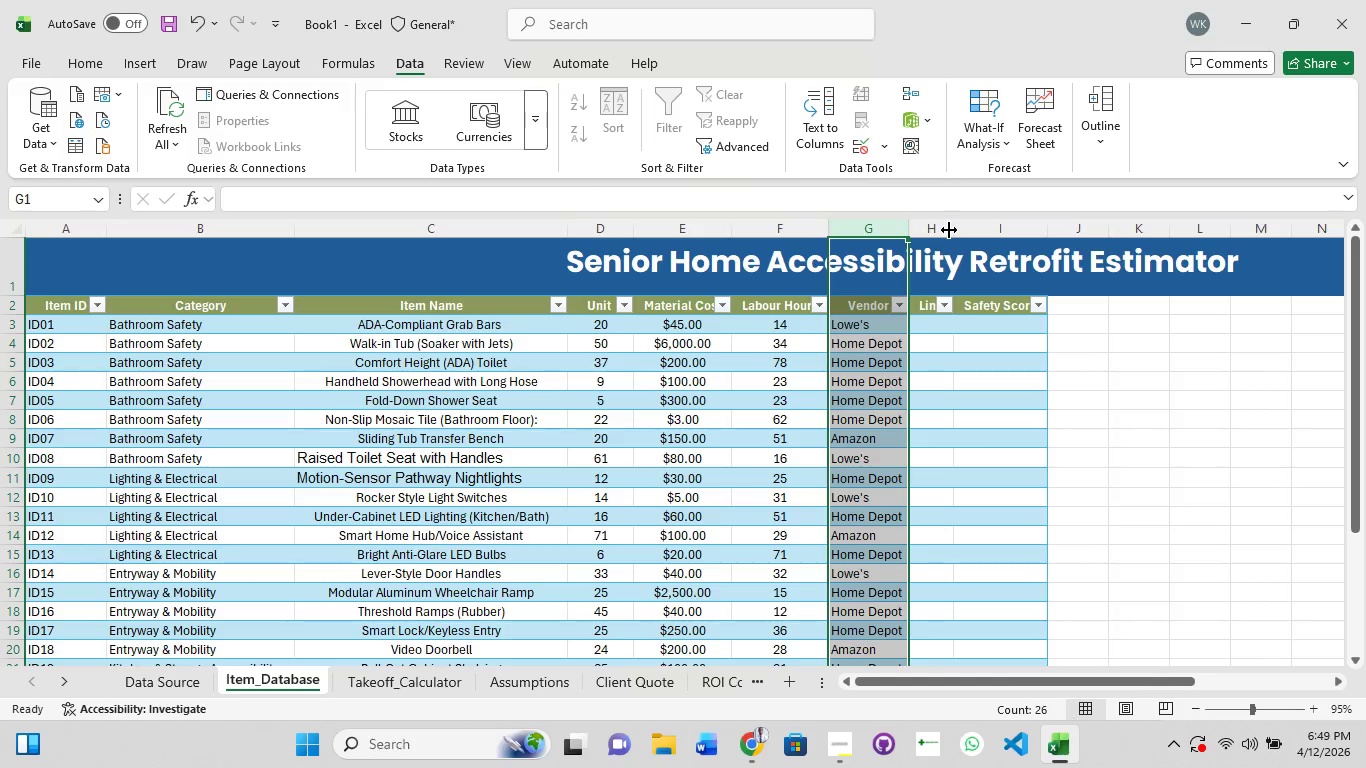 
double_click([948, 229])
 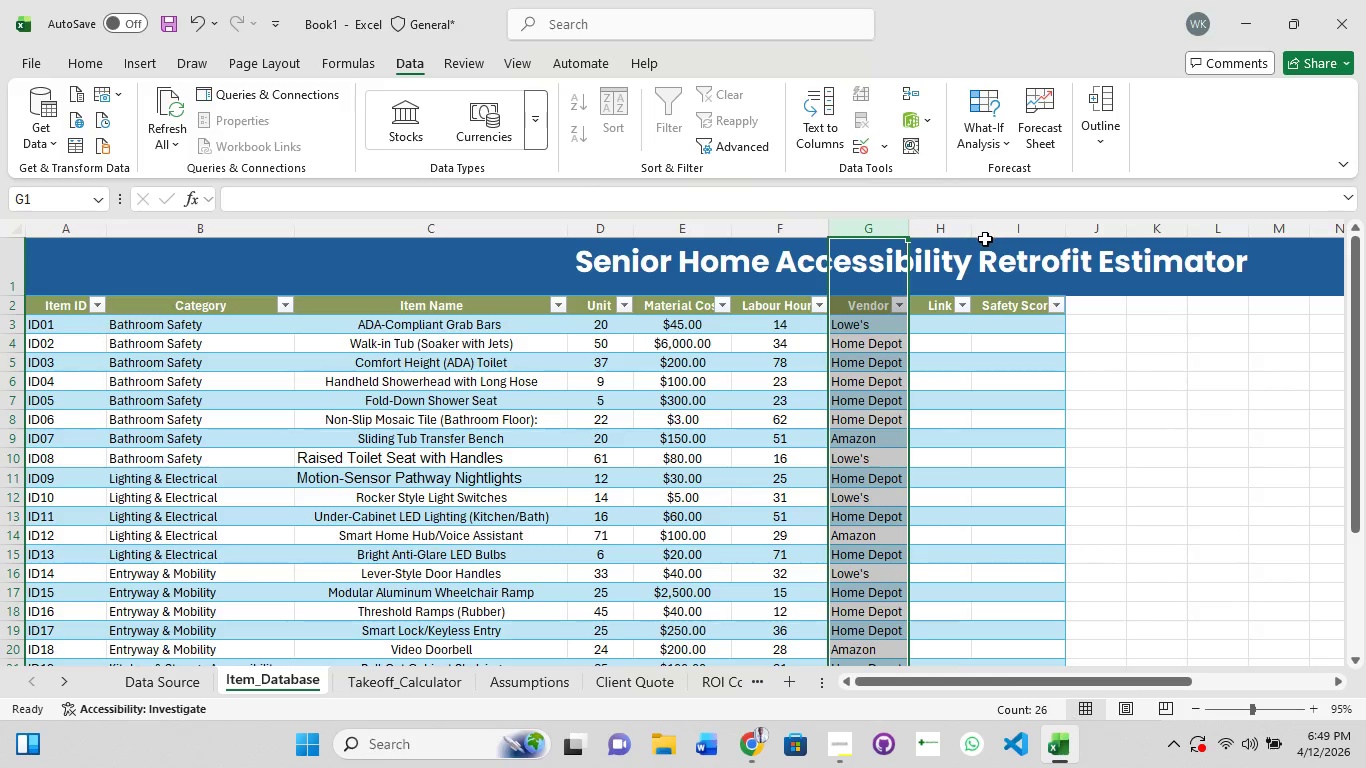 
left_click([974, 229])
 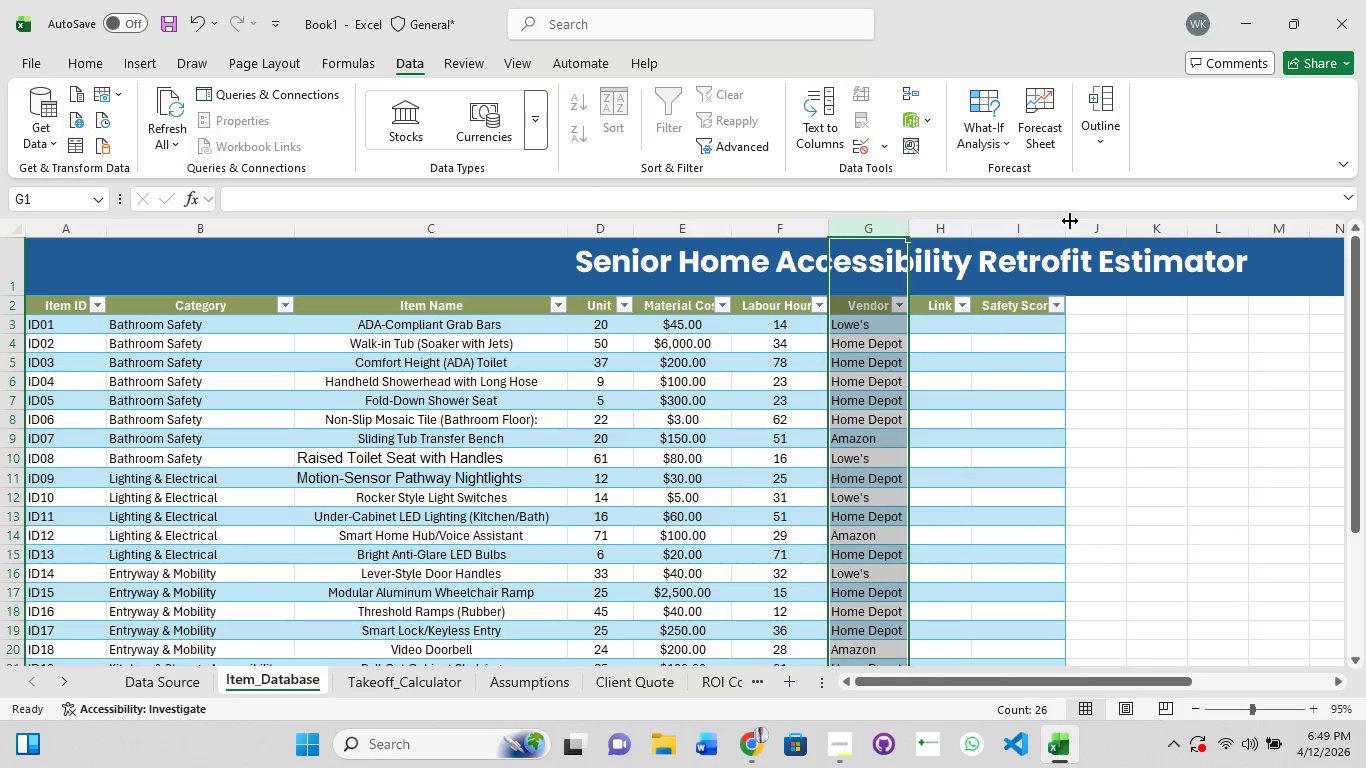 
left_click([1070, 221])
 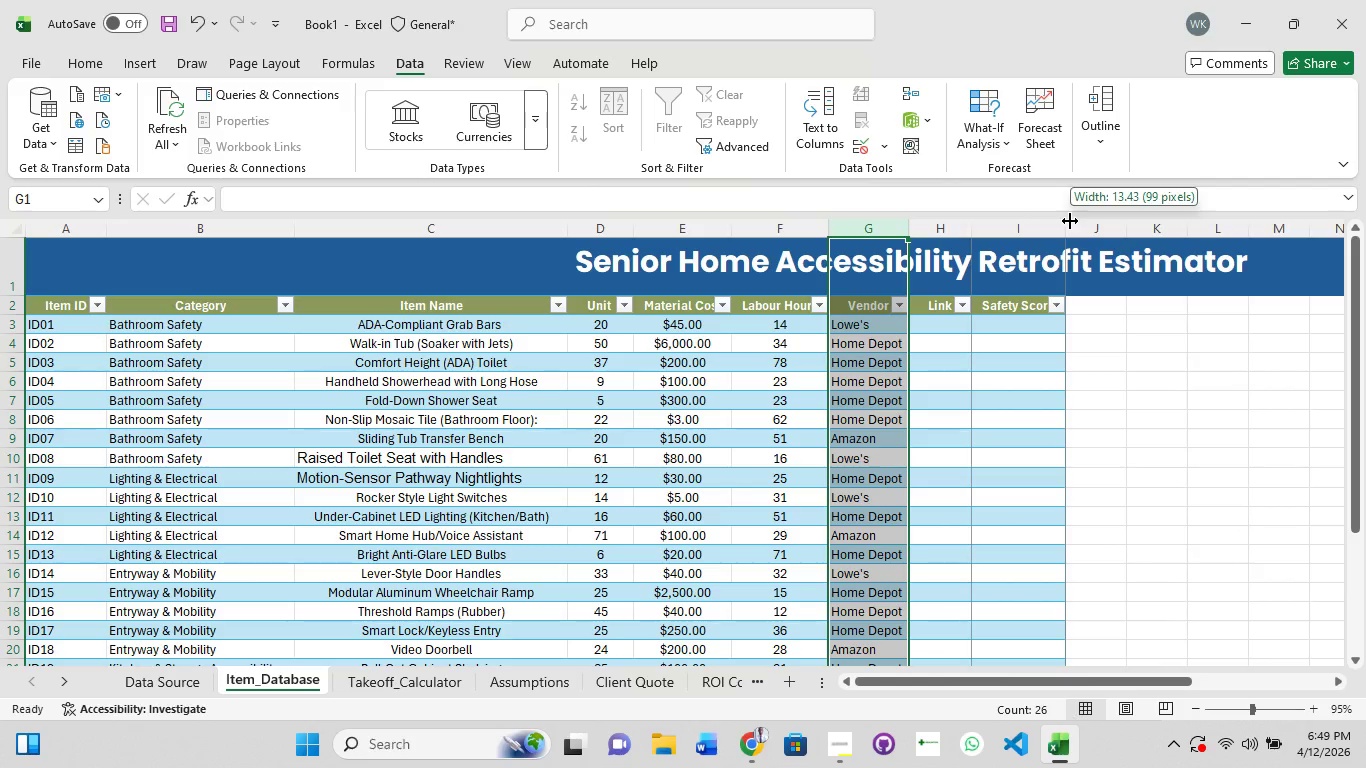 
left_click([1070, 221])
 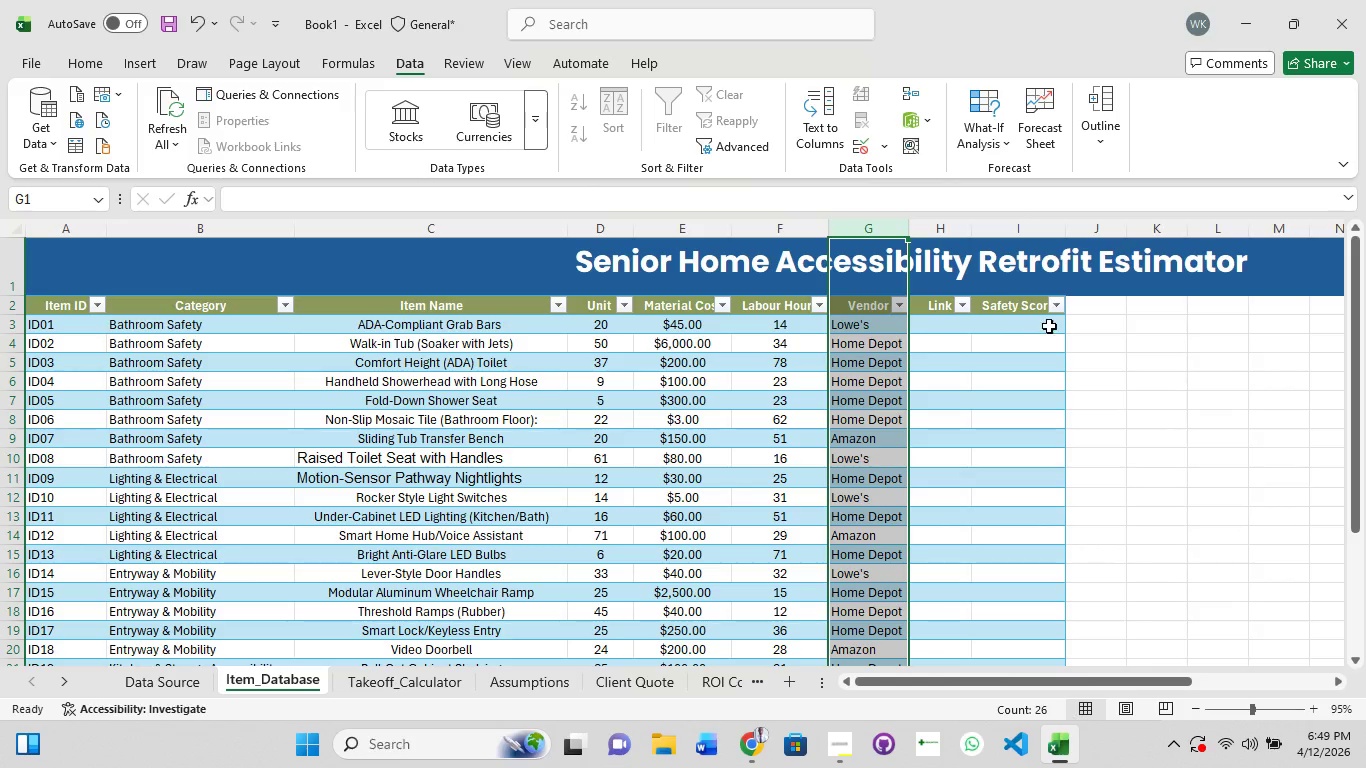 
mouse_move([1046, 342])
 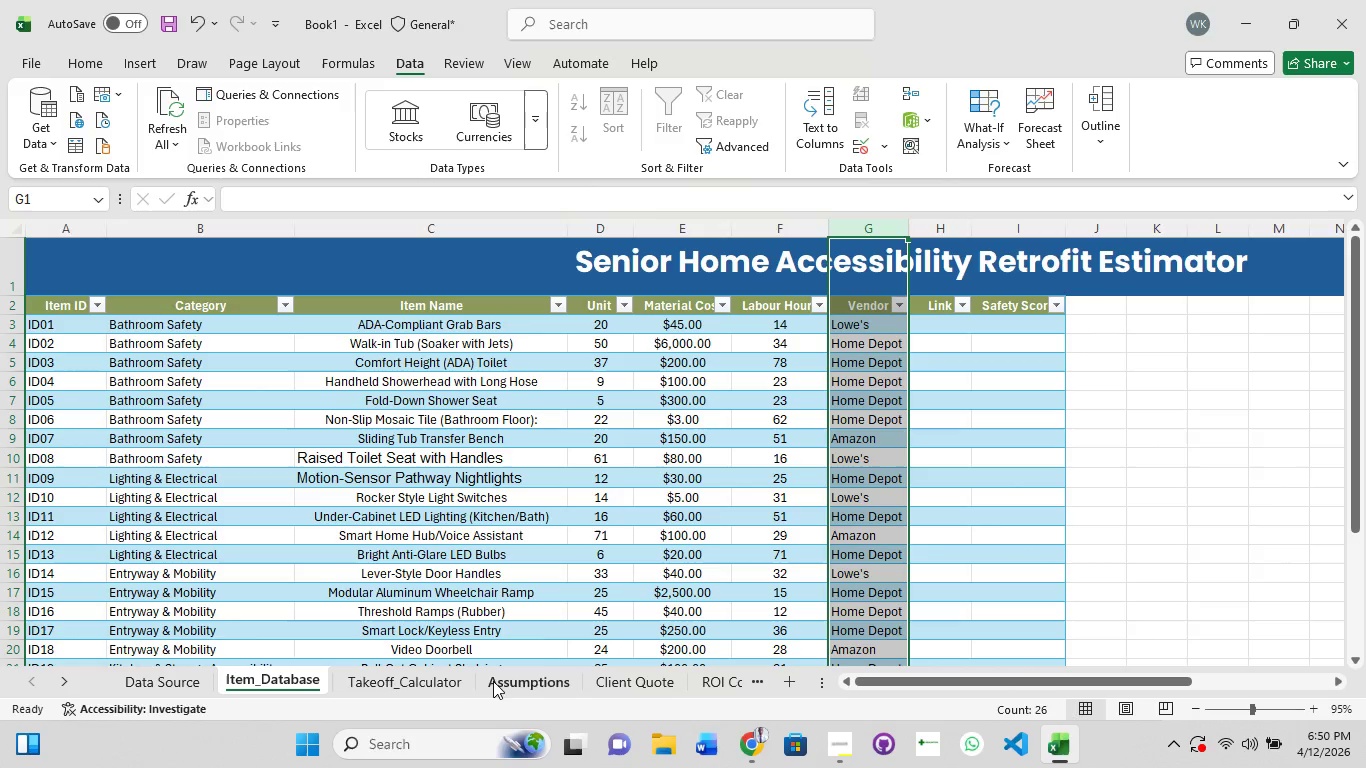 
left_click([404, 678])
 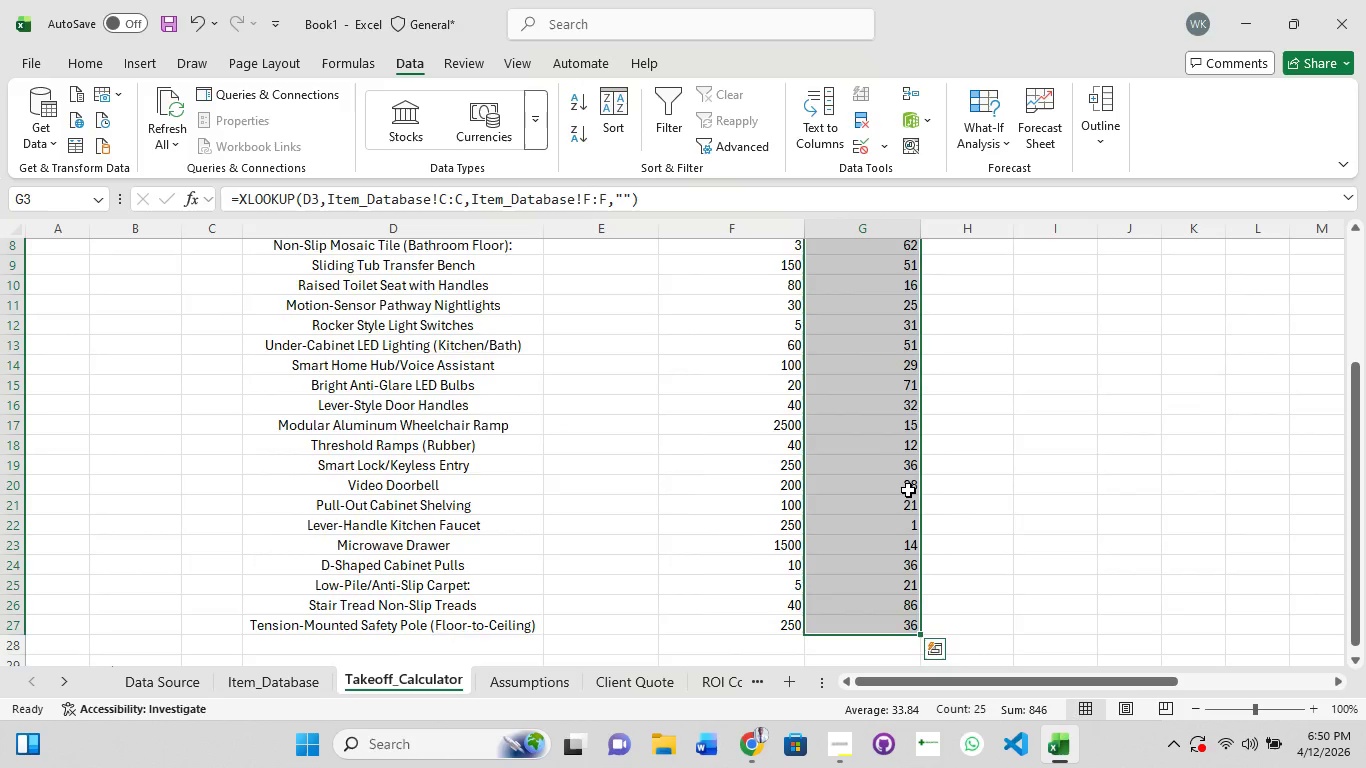 
scroll: coordinate [908, 490], scroll_direction: up, amount: 2.0
 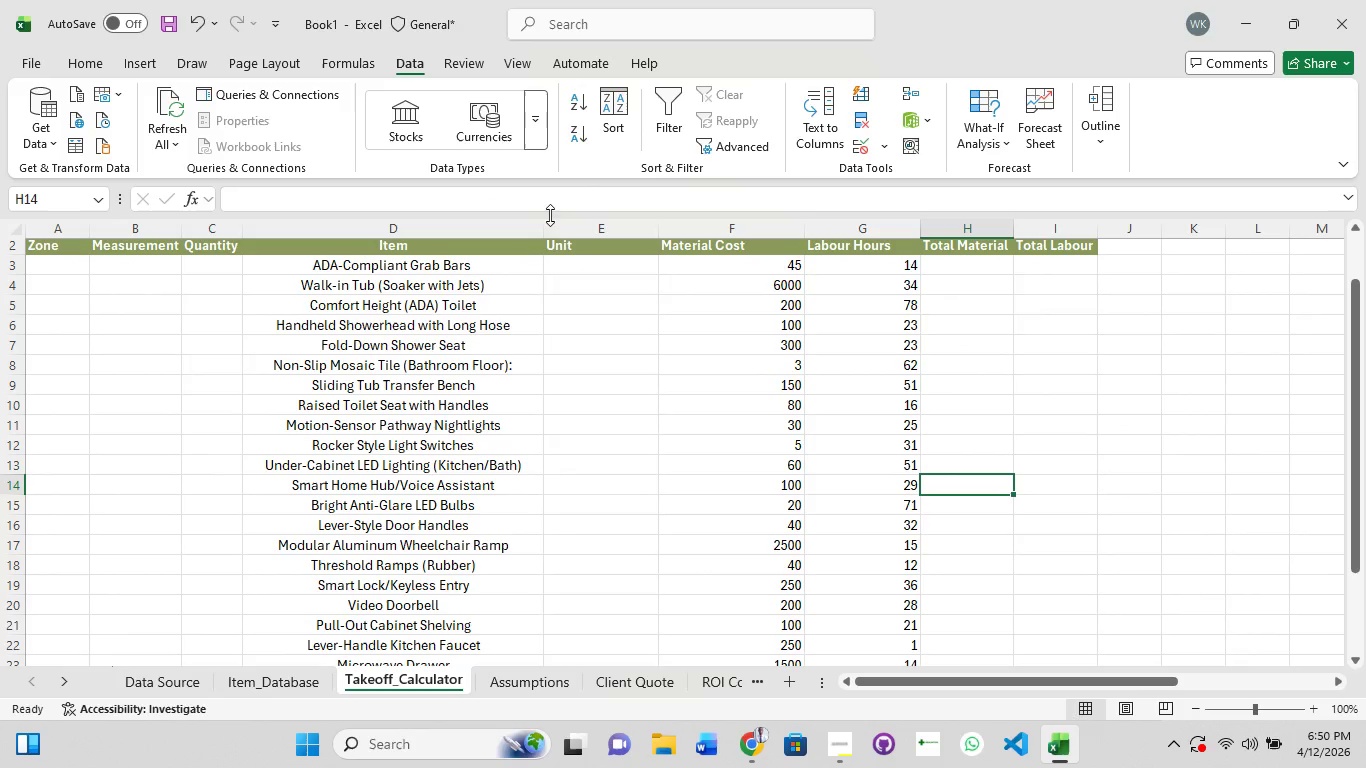 
left_click([553, 201])
 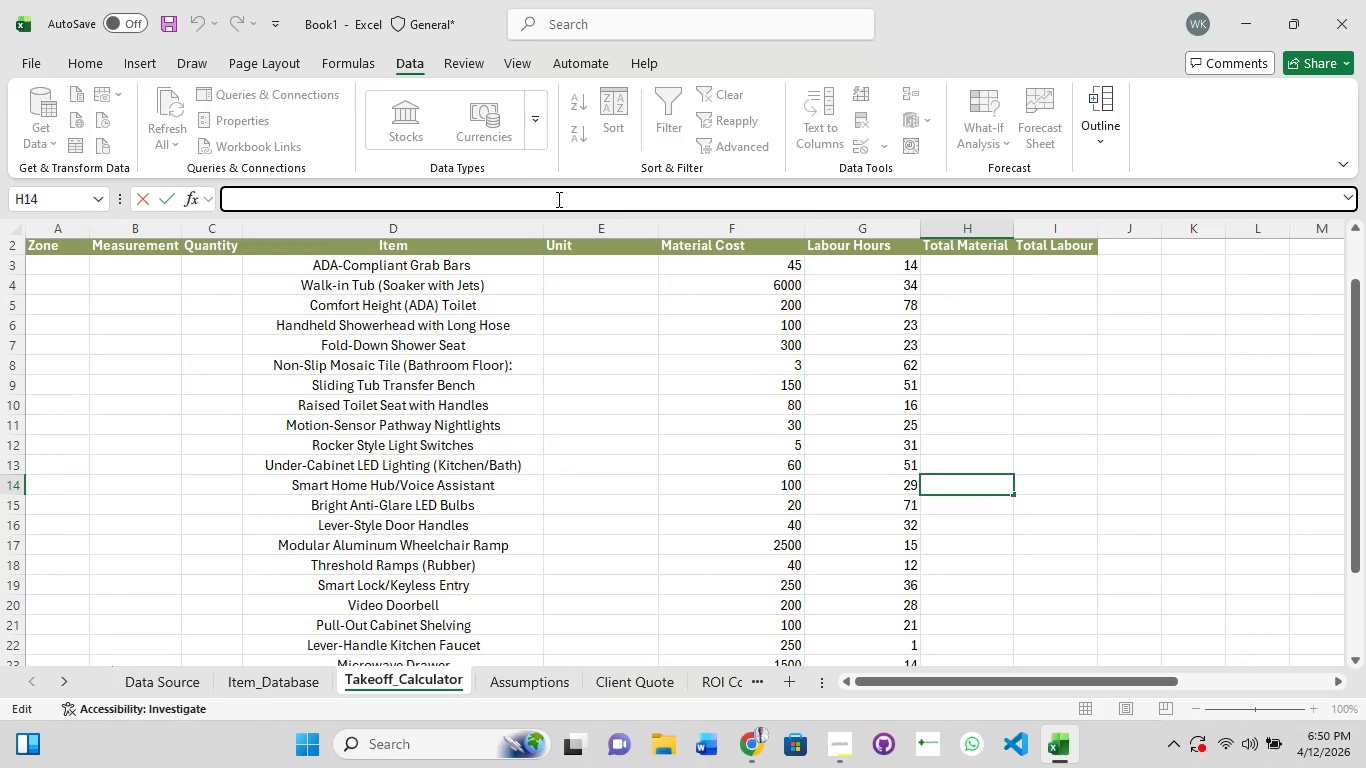 
type(Sharpo)
key(Backspace)
 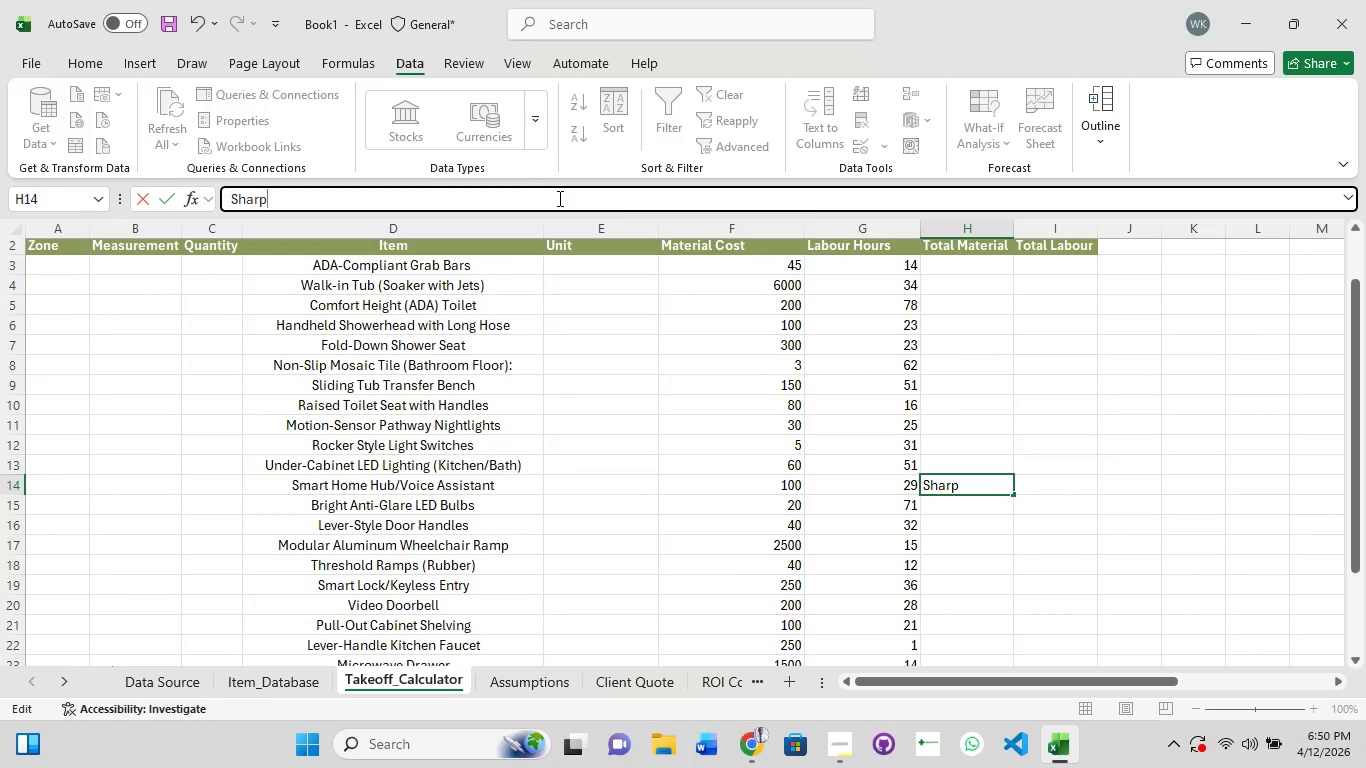 
hold_key(key=Enter, duration=0.55)
 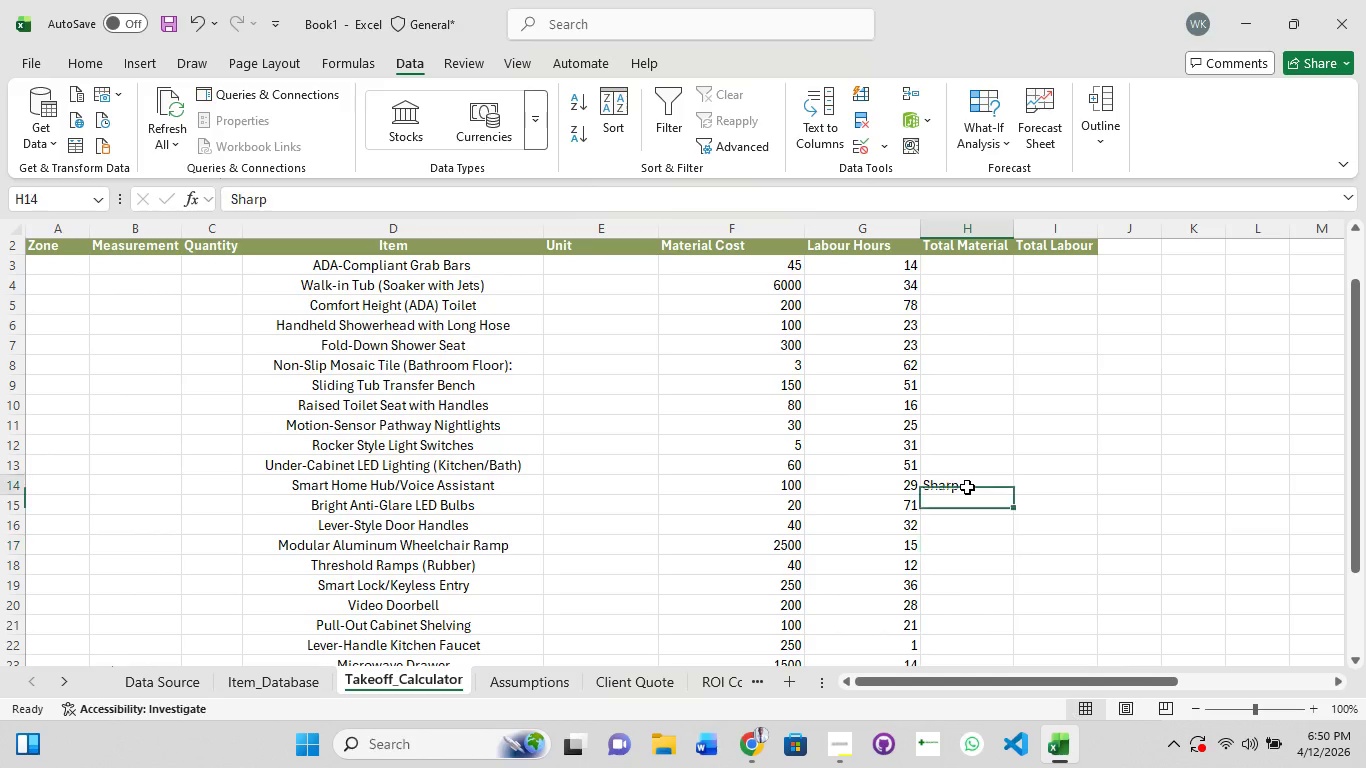 
left_click([961, 490])
 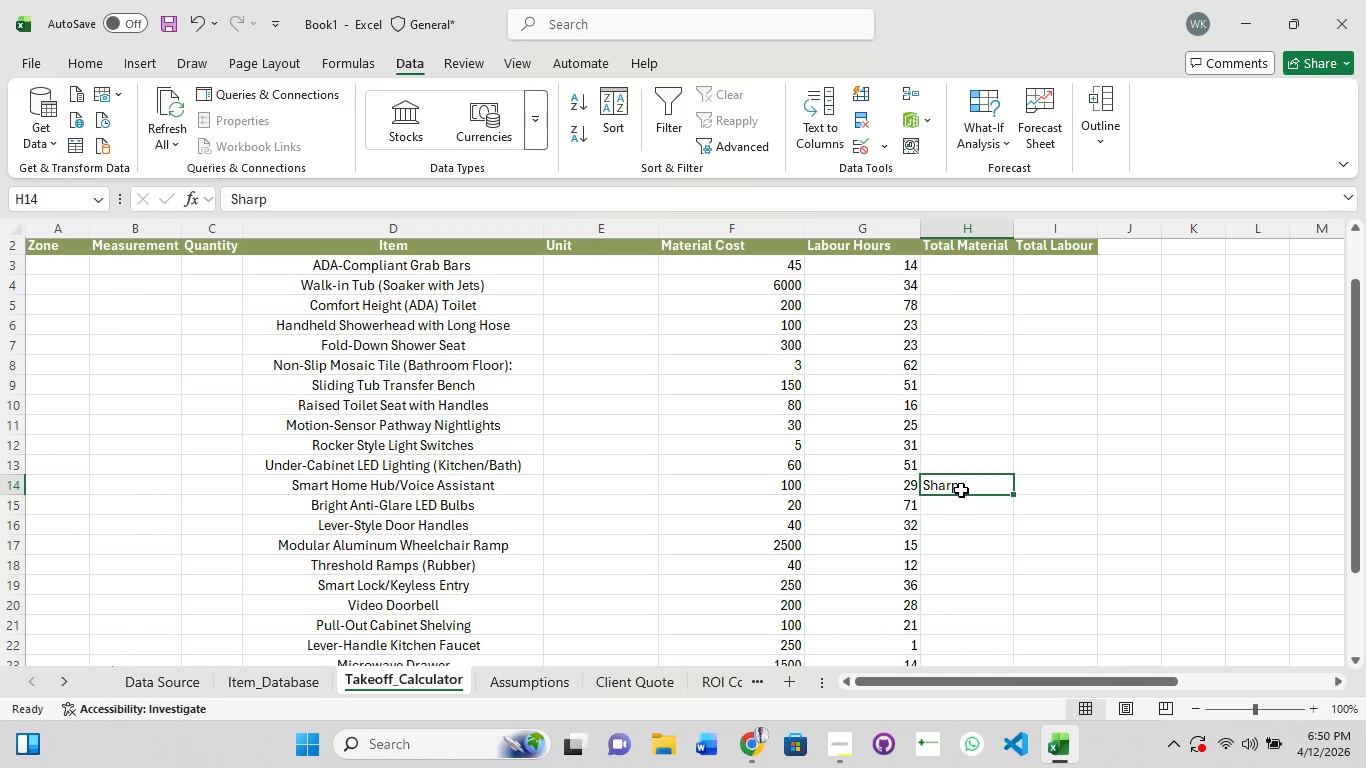 
left_click([961, 490])
 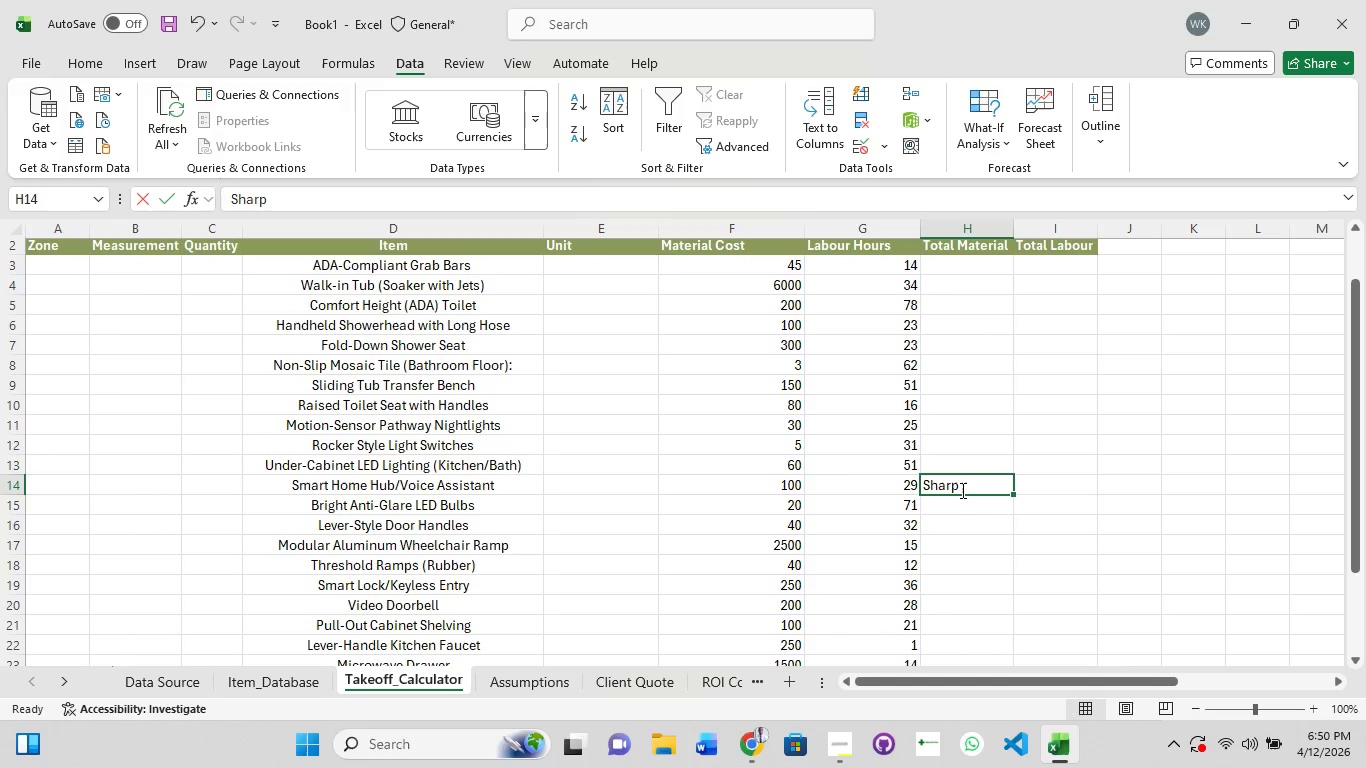 
double_click([961, 490])
 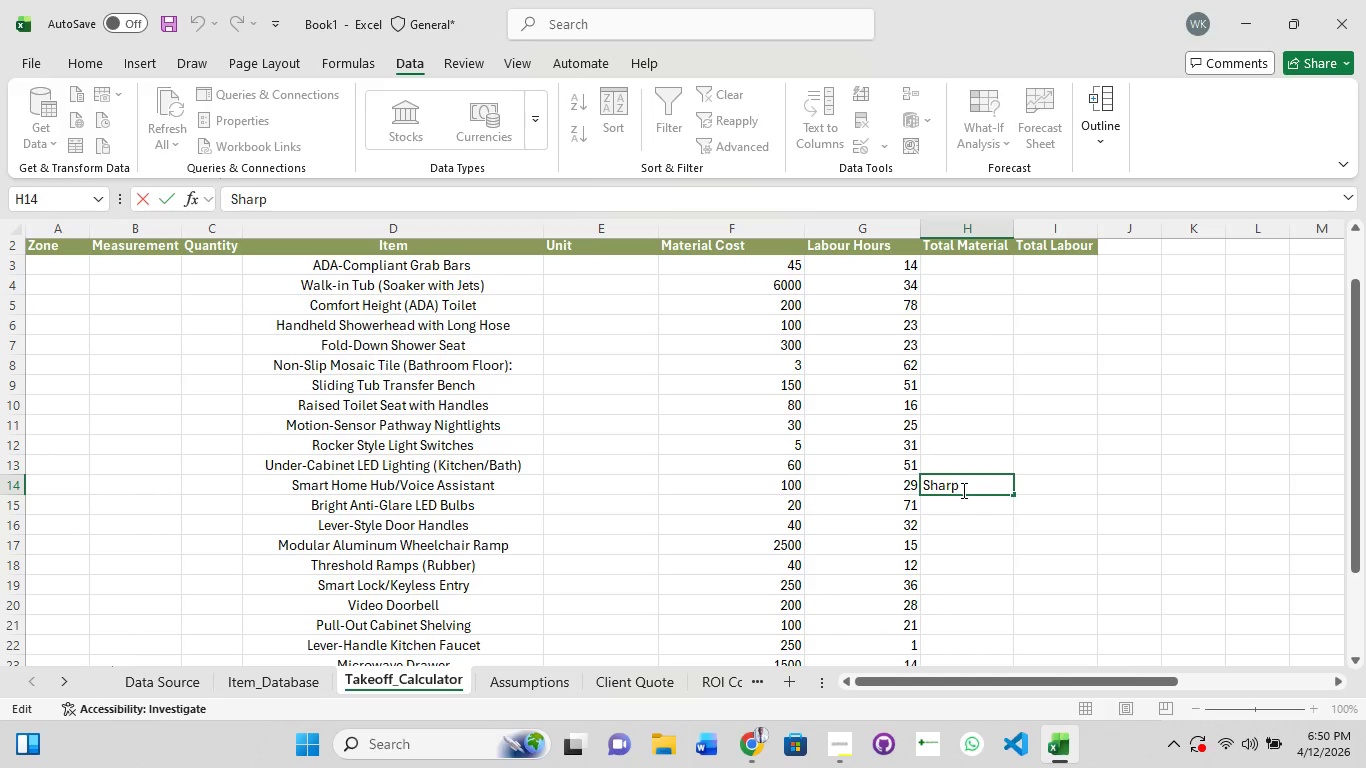 
key(Backspace)
 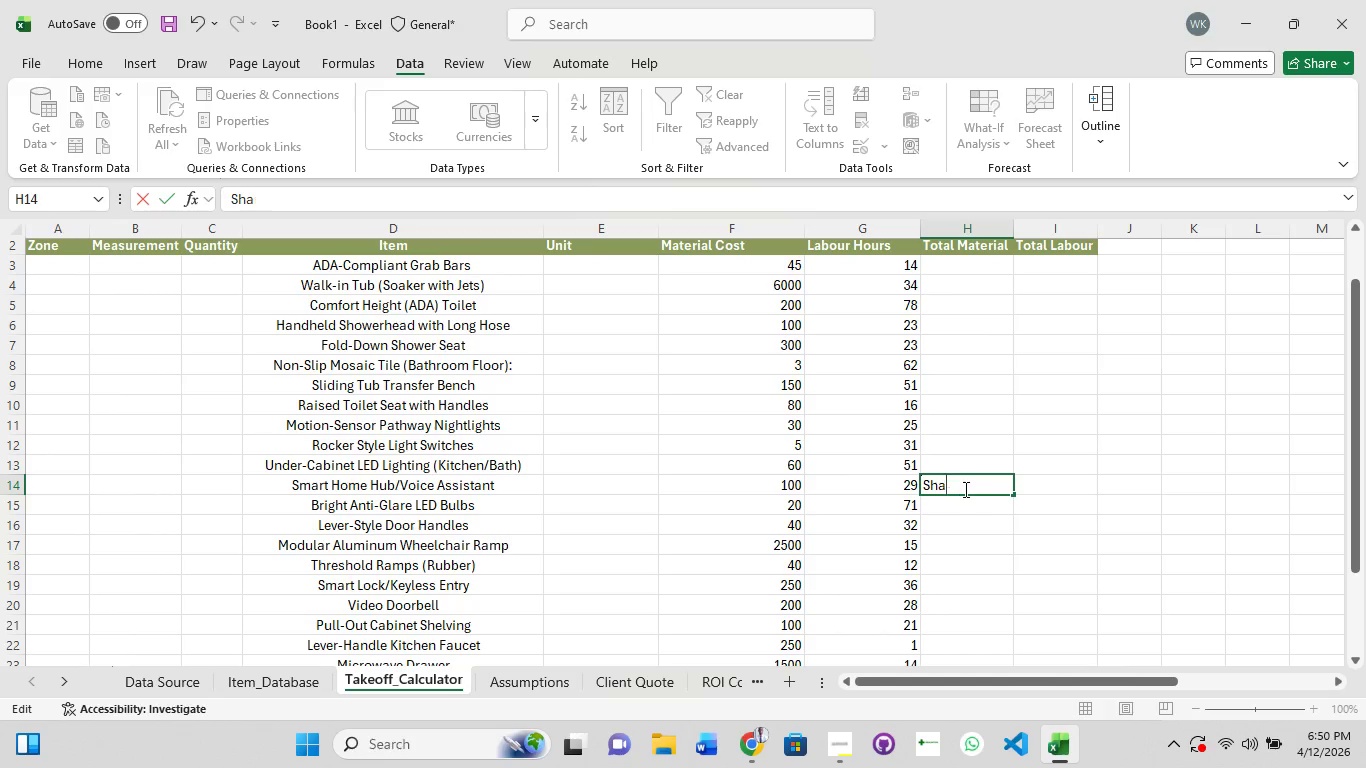 
key(Backspace)
 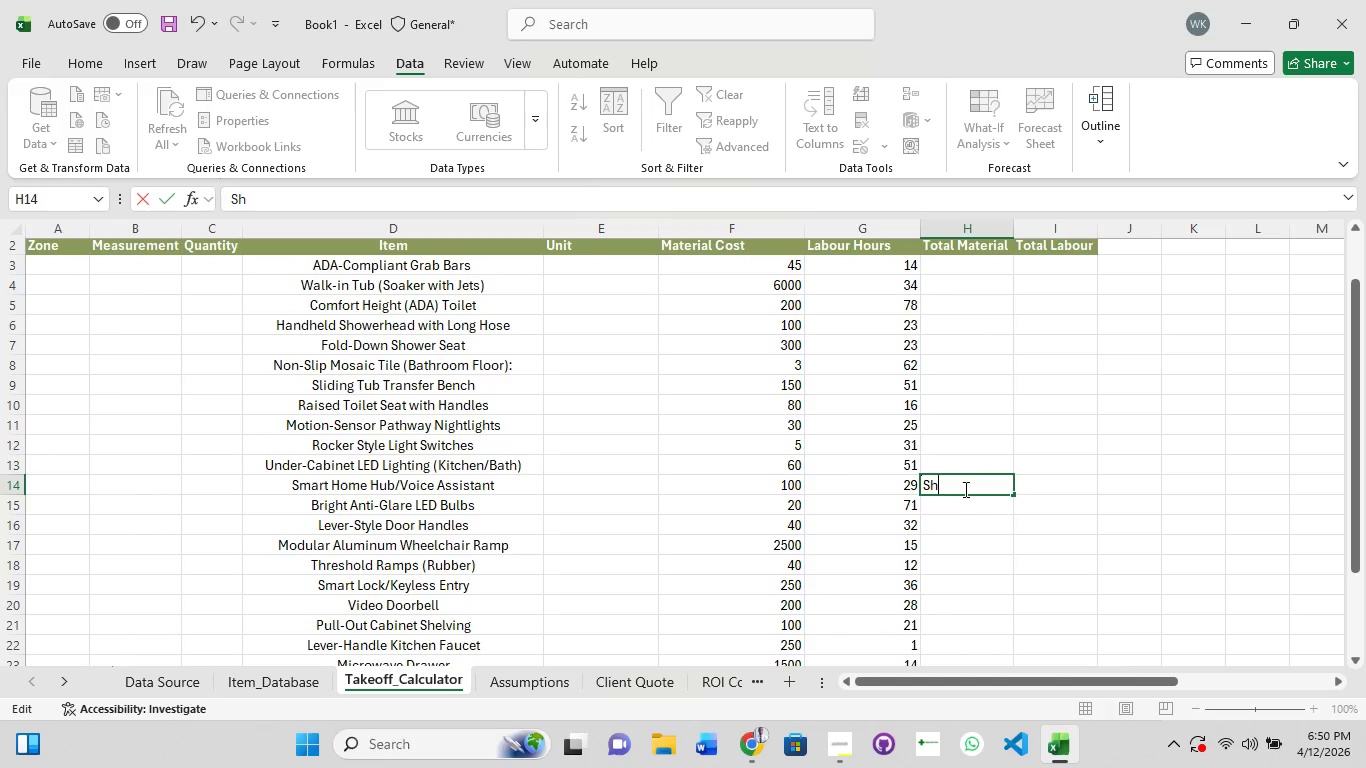 
key(Backspace)
 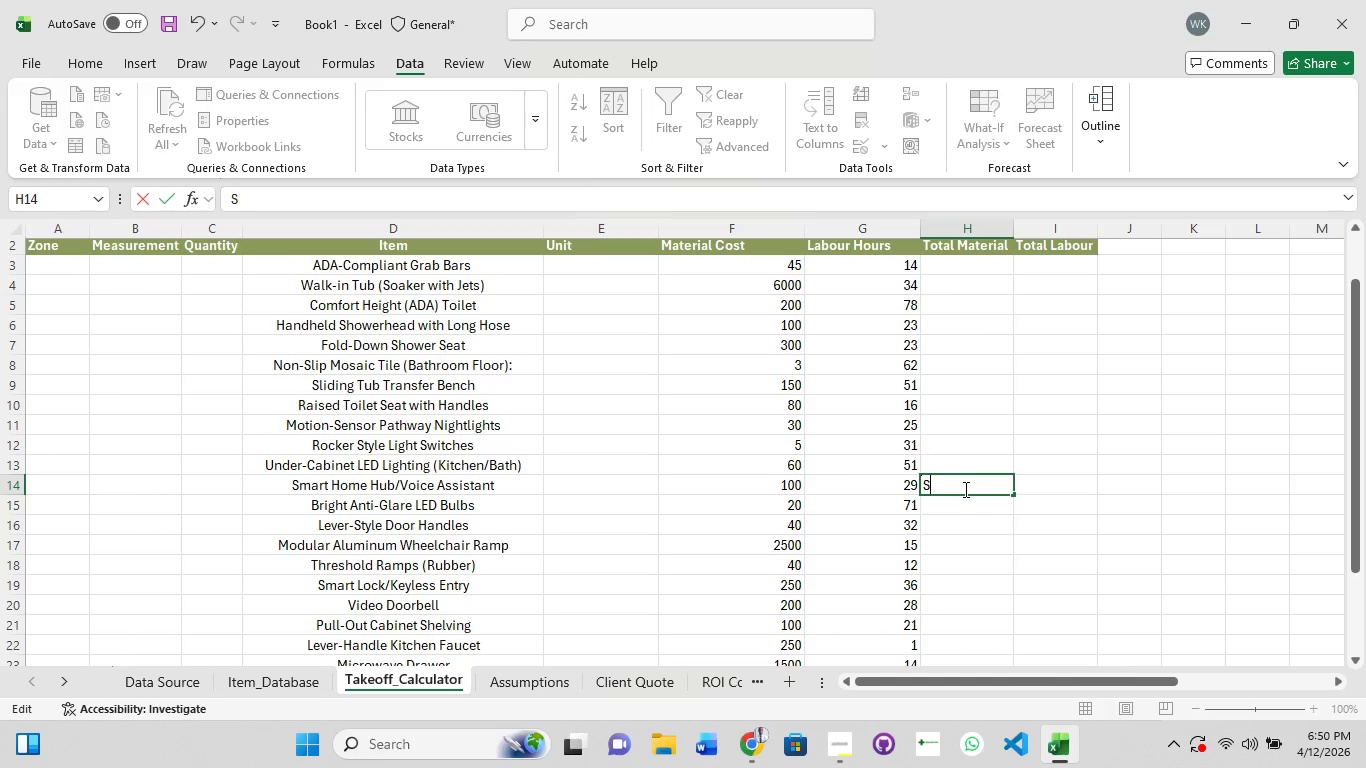 
key(Backspace)
 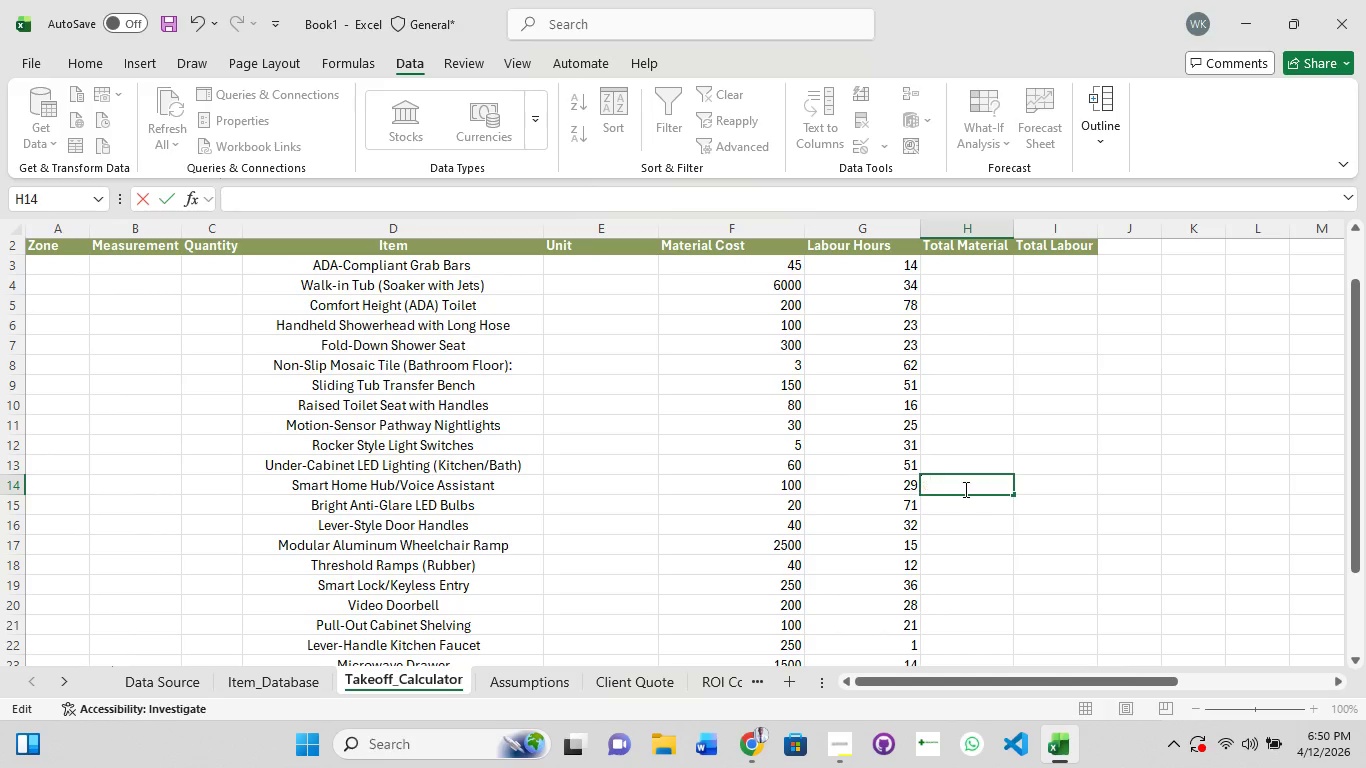 
key(Backspace)
 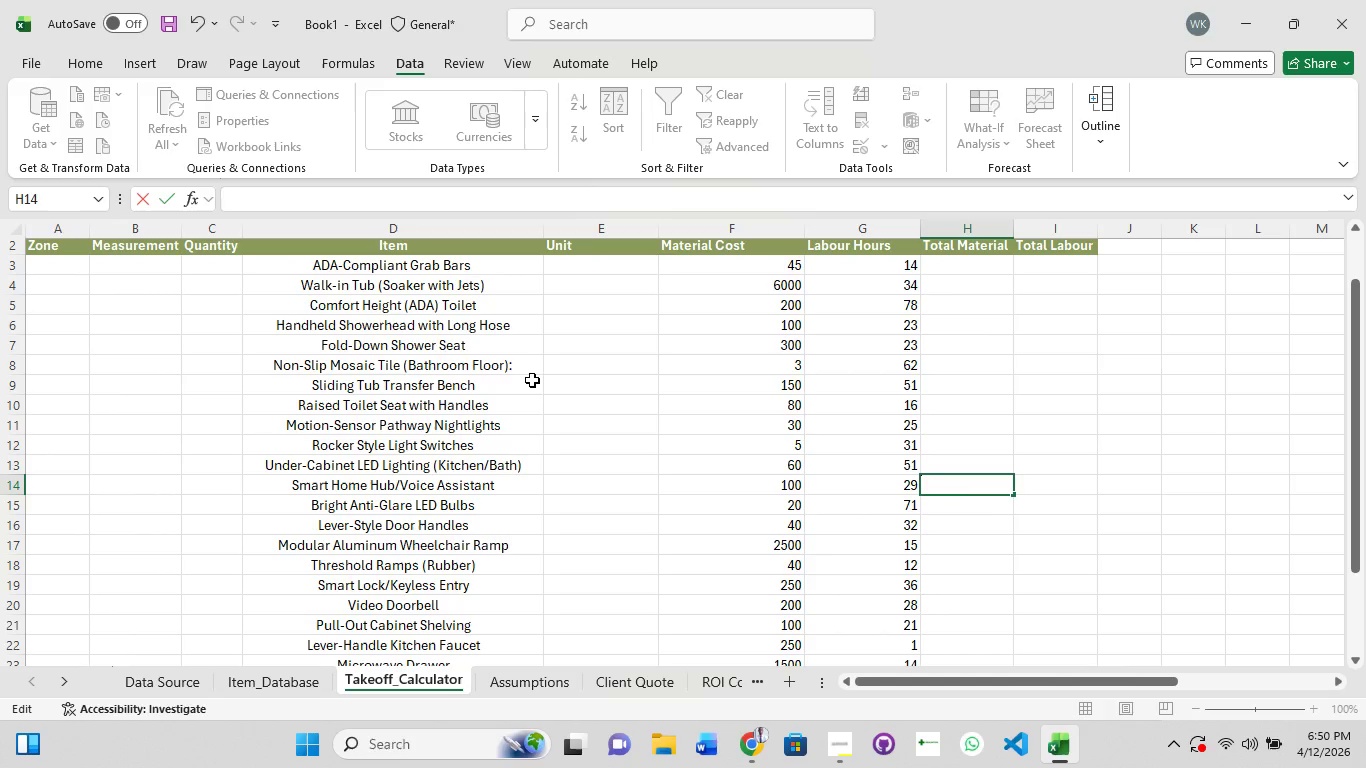 
left_click([880, 326])
 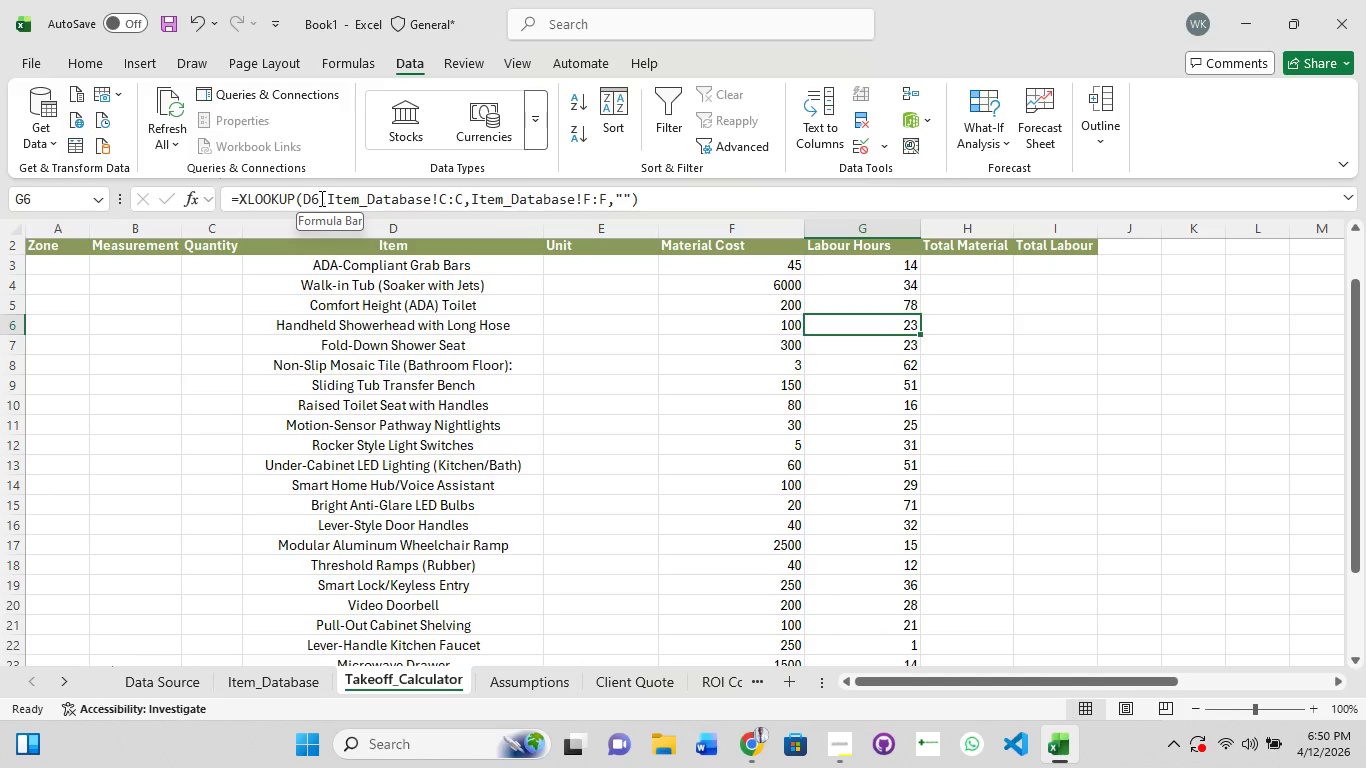 
wait(6.67)
 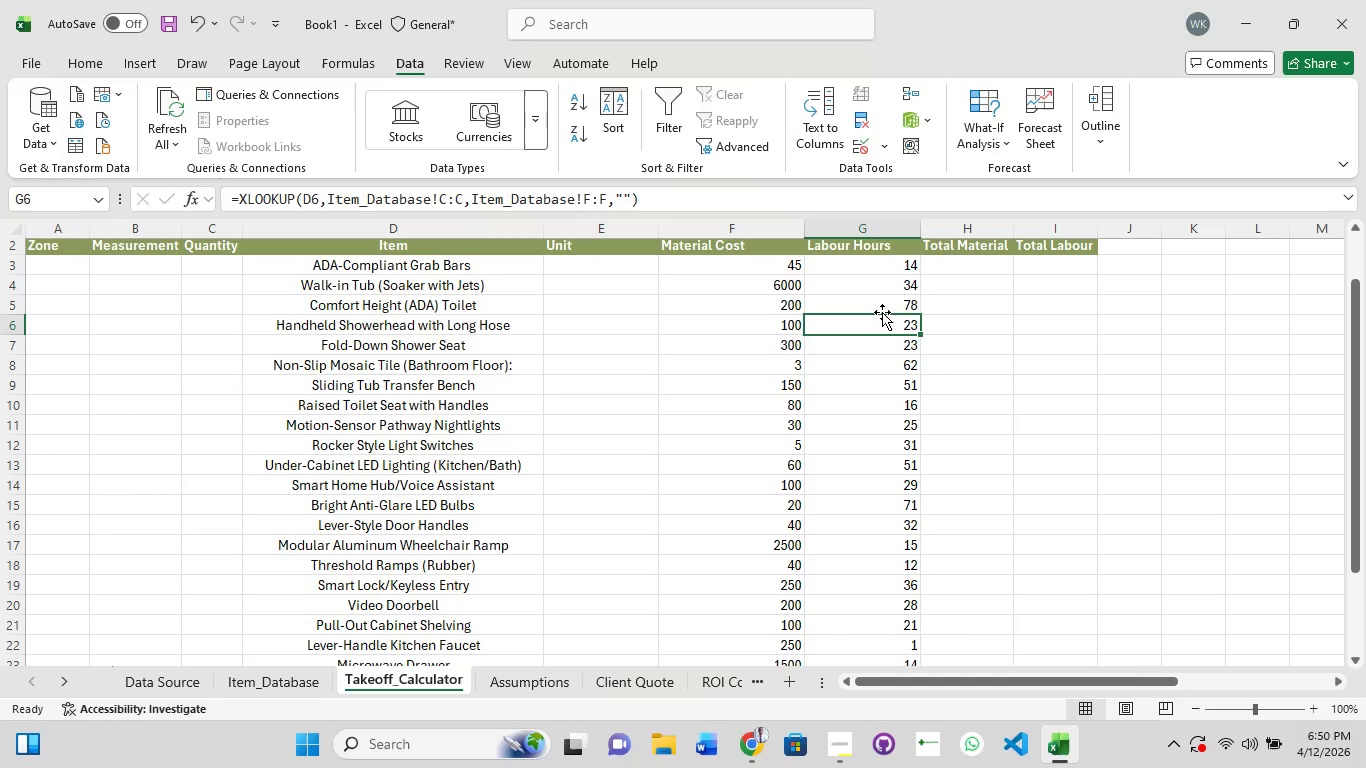 
scroll: coordinate [836, 481], scroll_direction: up, amount: 3.0
 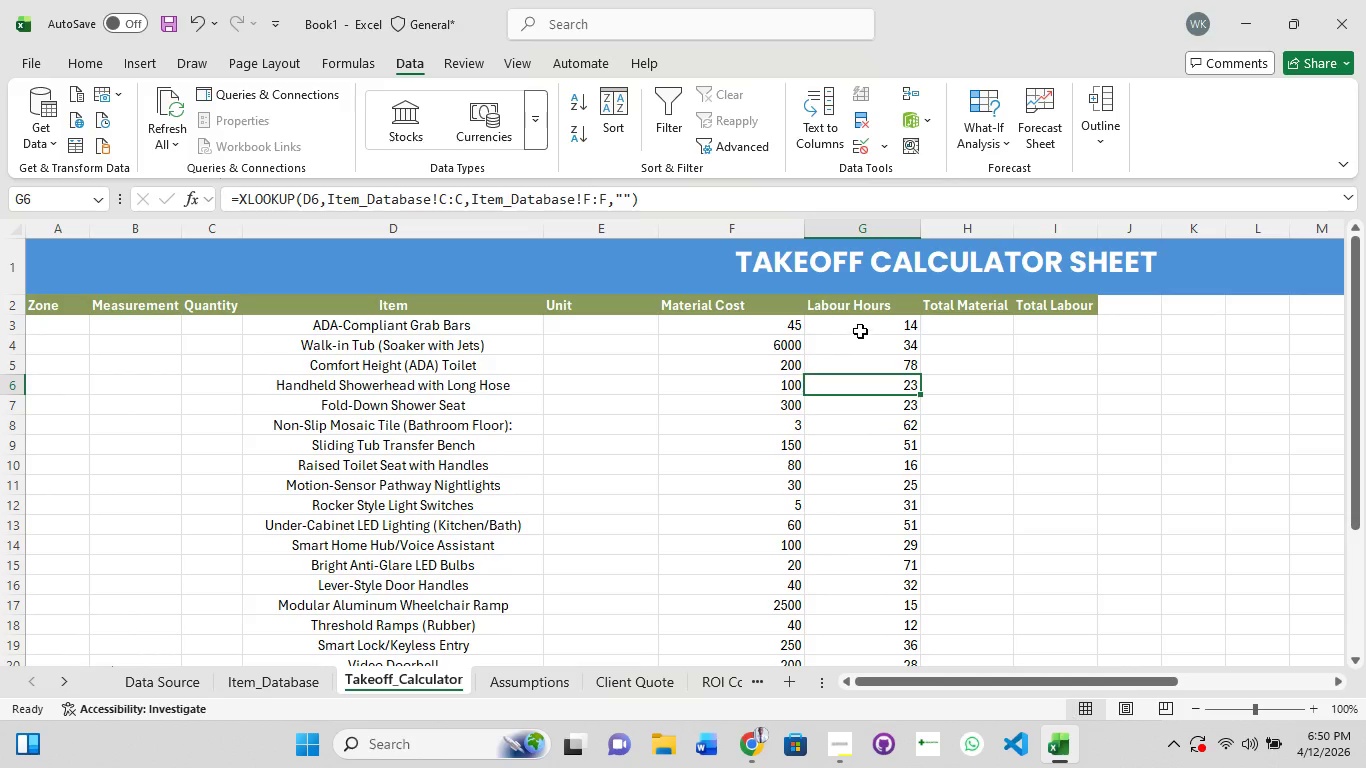 
left_click([864, 322])
 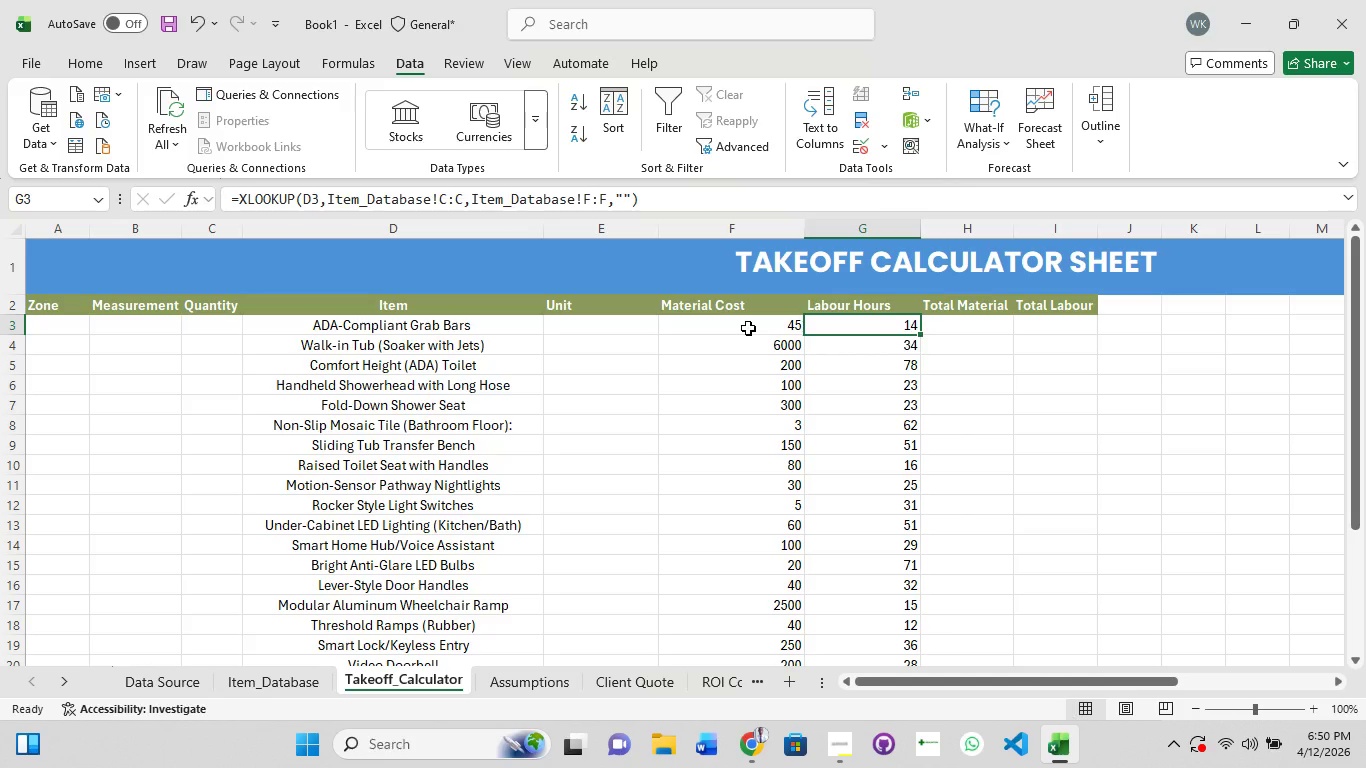 
wait(24.92)
 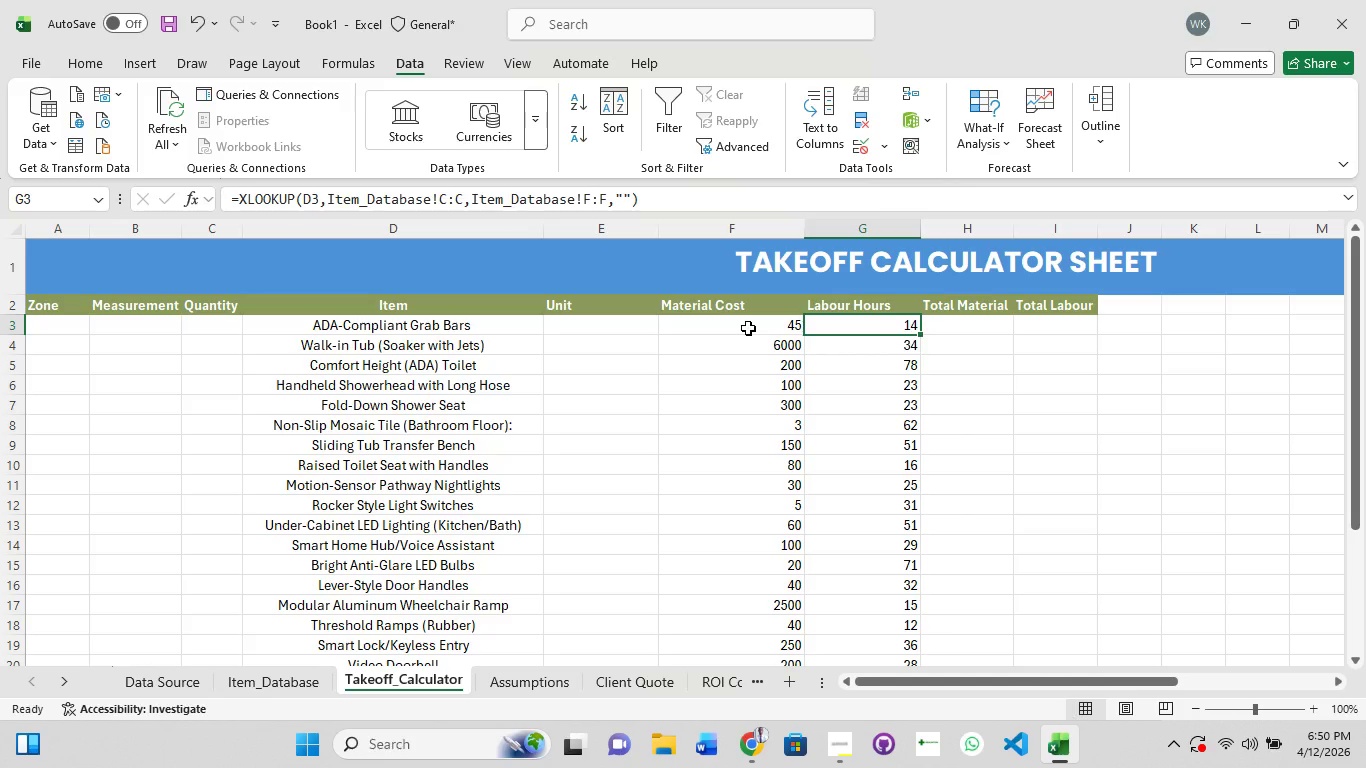 
left_click([958, 320])
 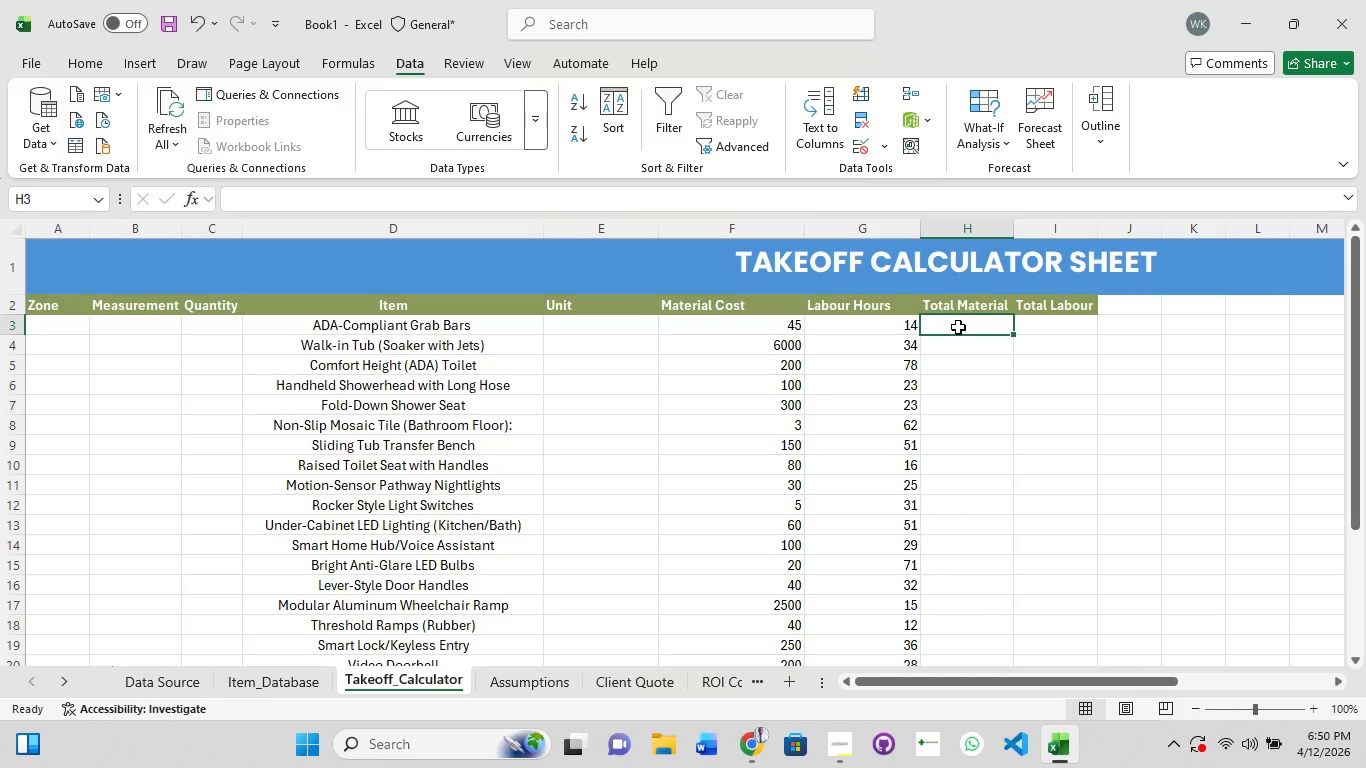 
left_click([958, 327])
 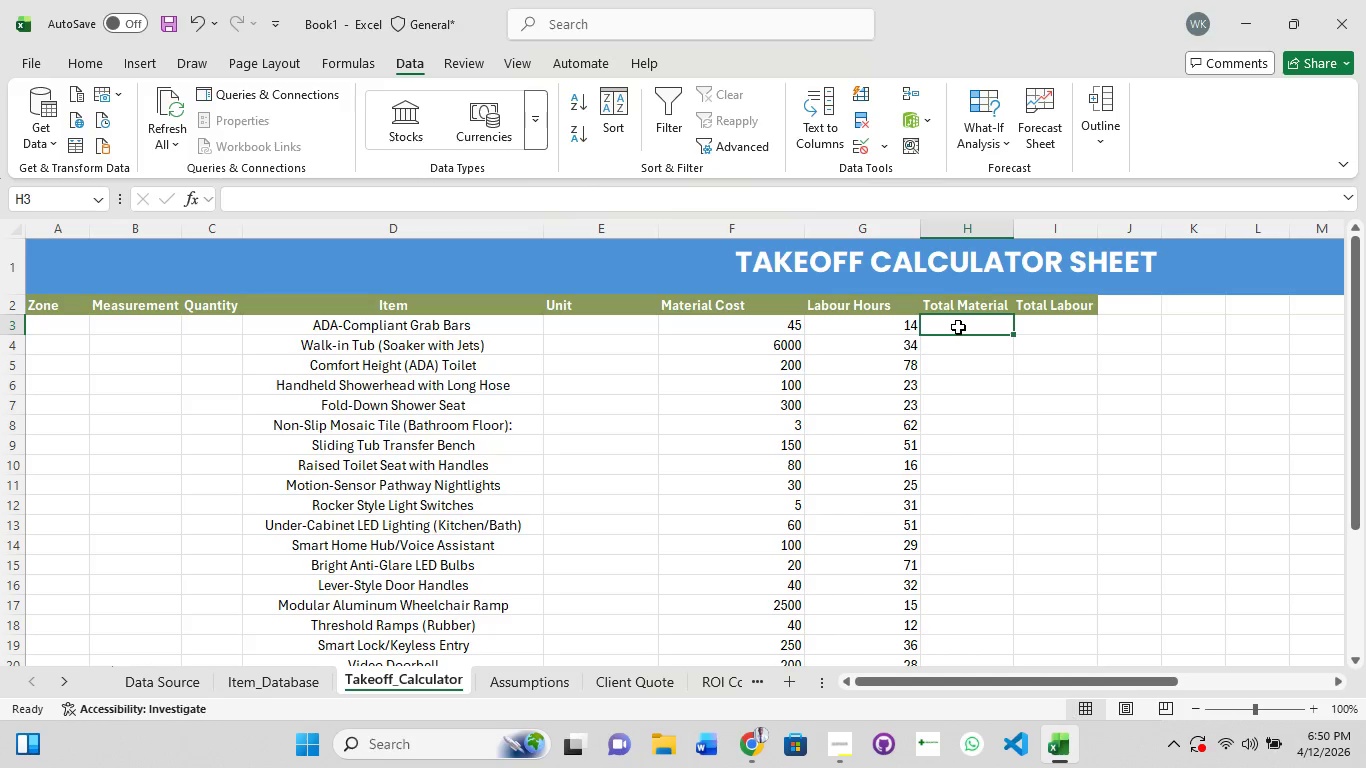 
left_click([958, 327])
 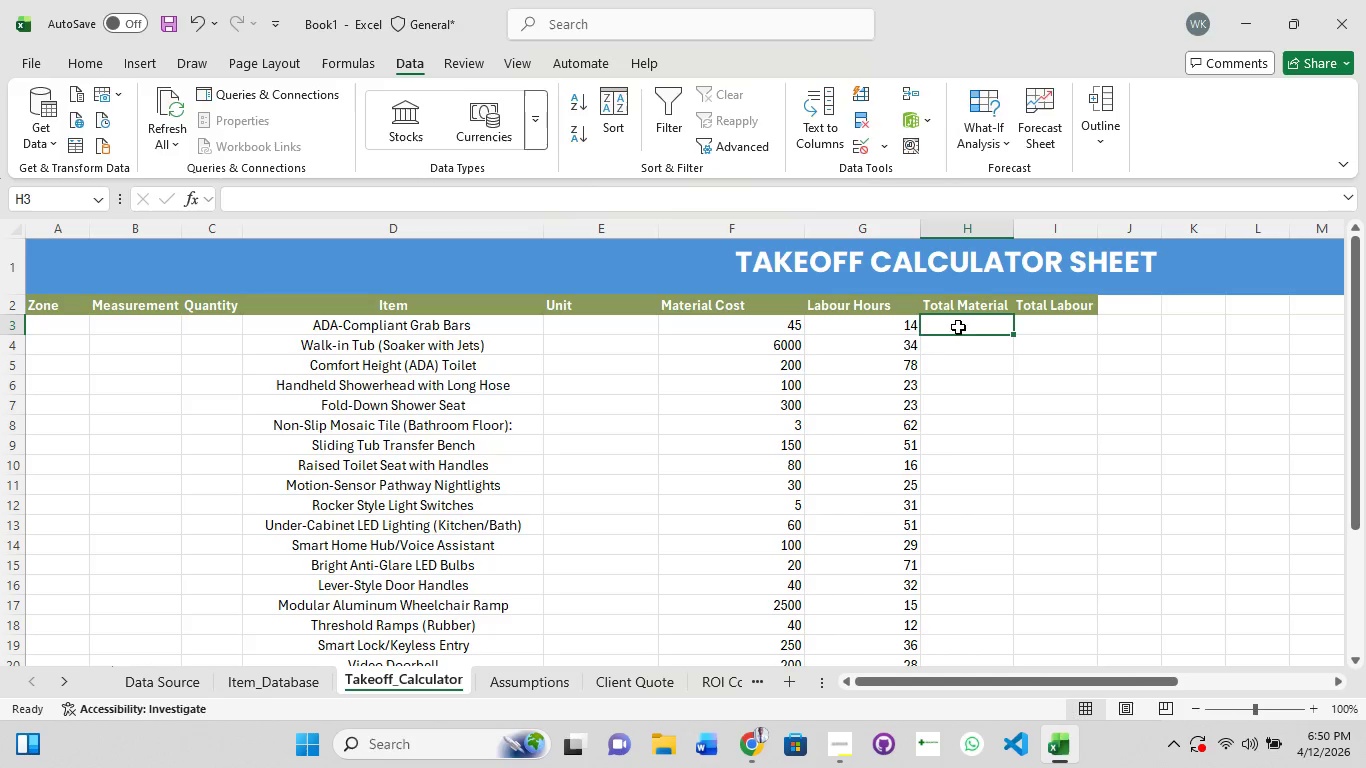 
type(]=C3*F2)
 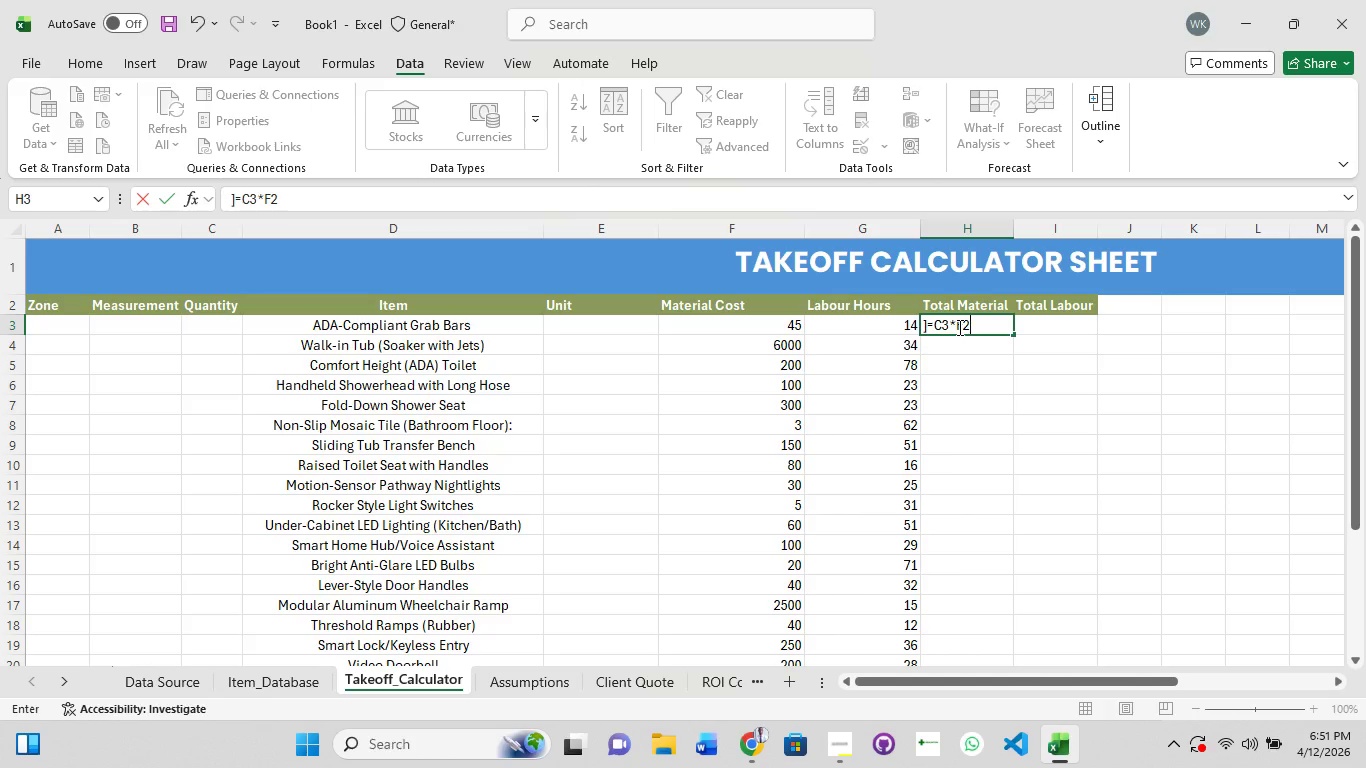 
wait(7.61)
 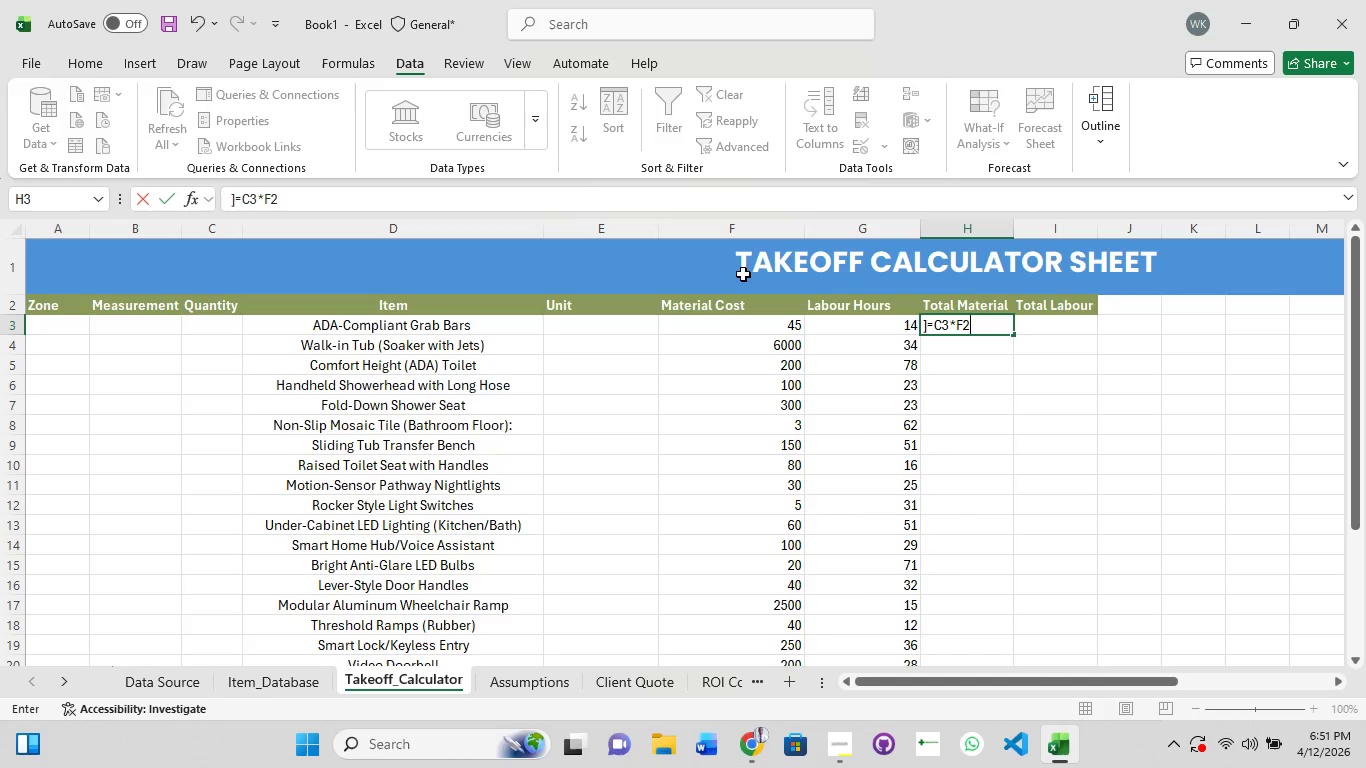 
key(Backspace)
 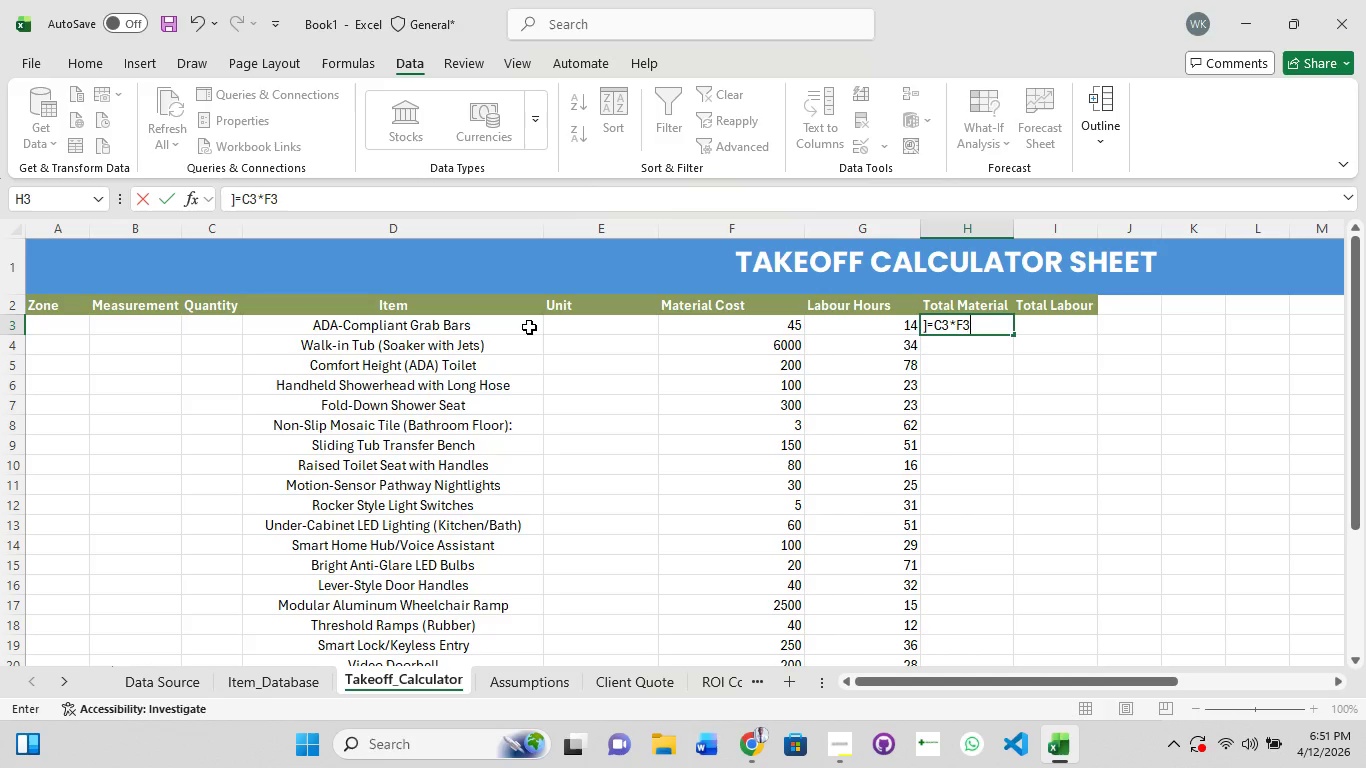 
key(3)
 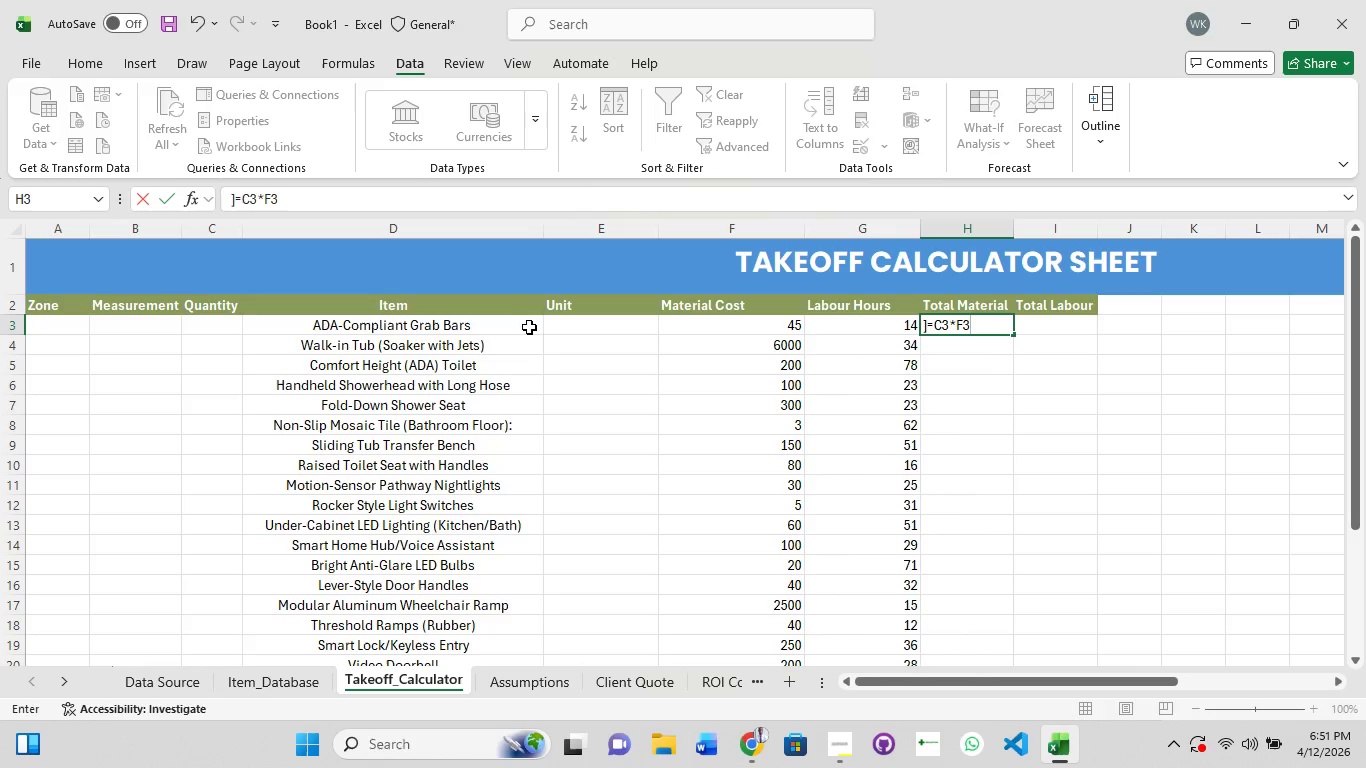 
key(Backspace)
key(Backspace)
key(Backspace)
key(Backspace)
type(2*F2)
 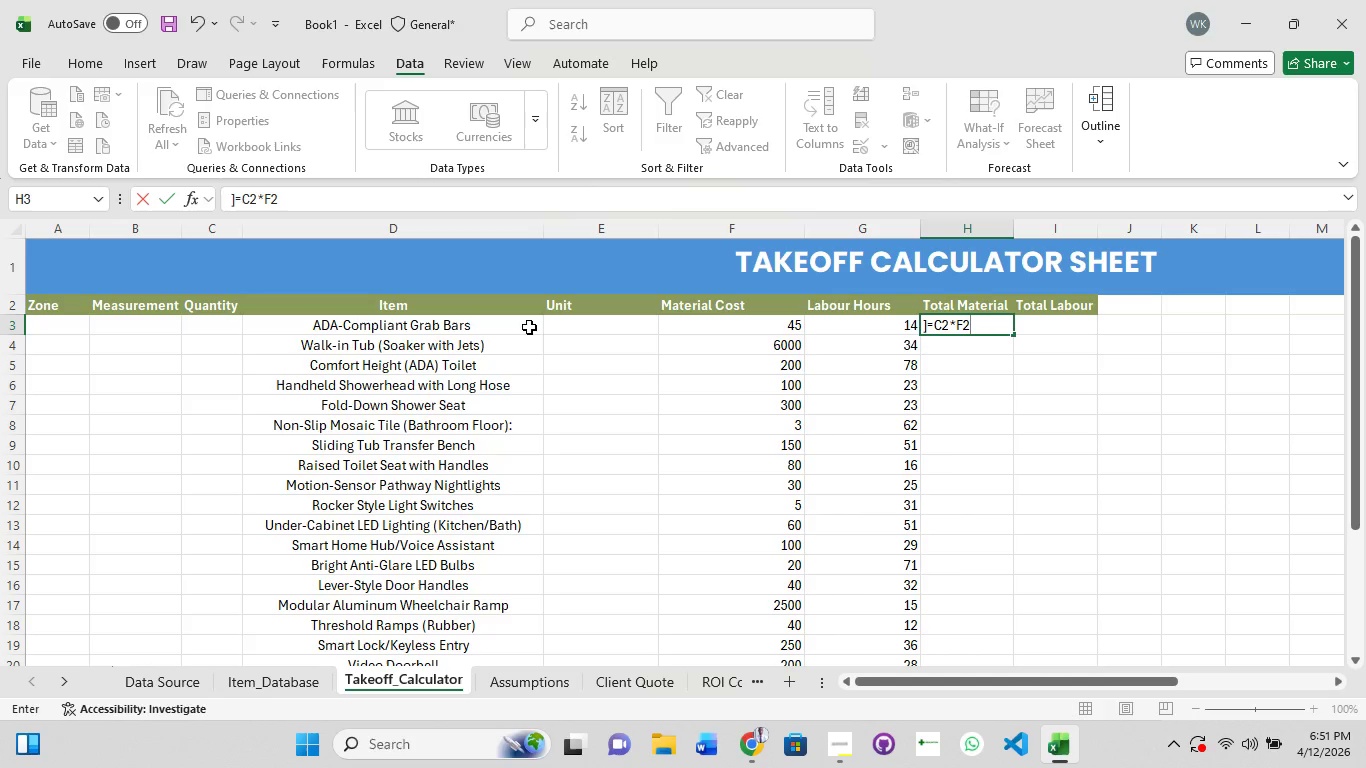 
wait(6.02)
 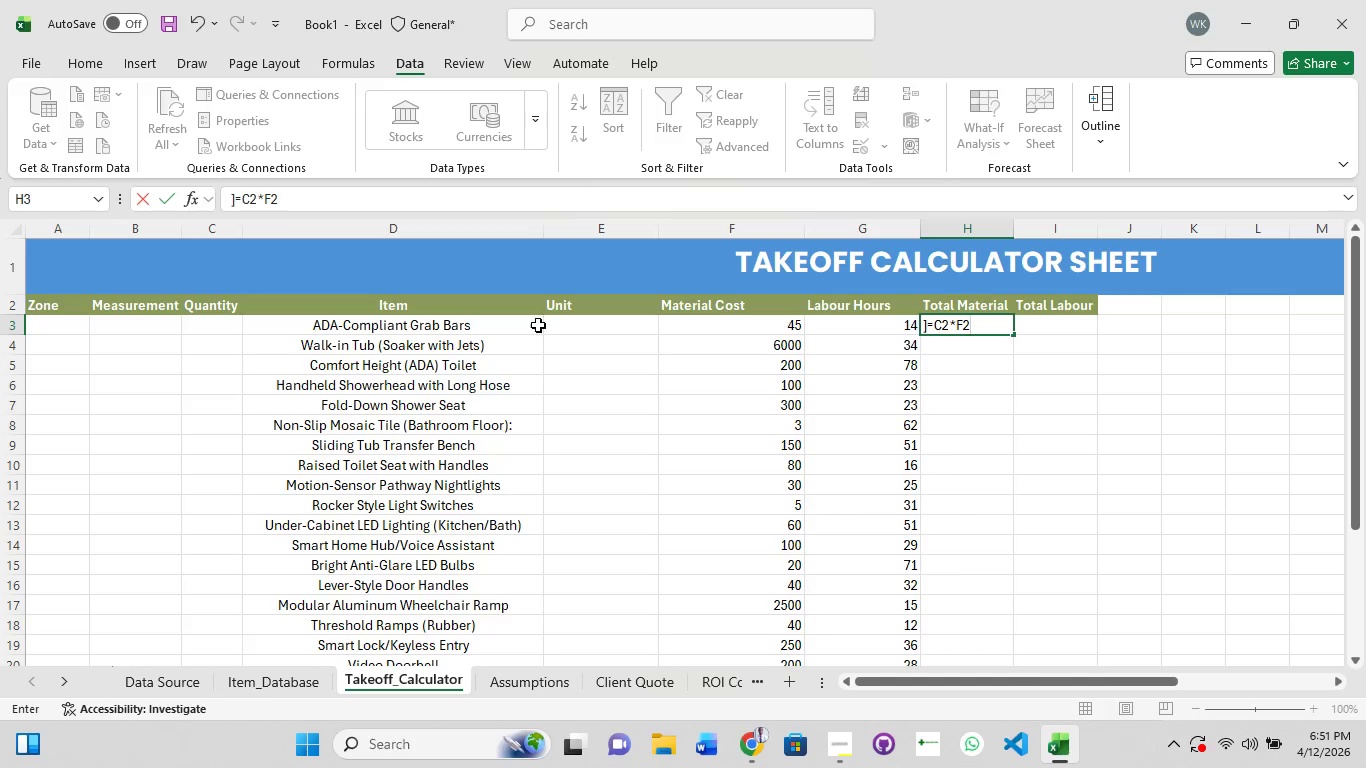 
key(Enter)
 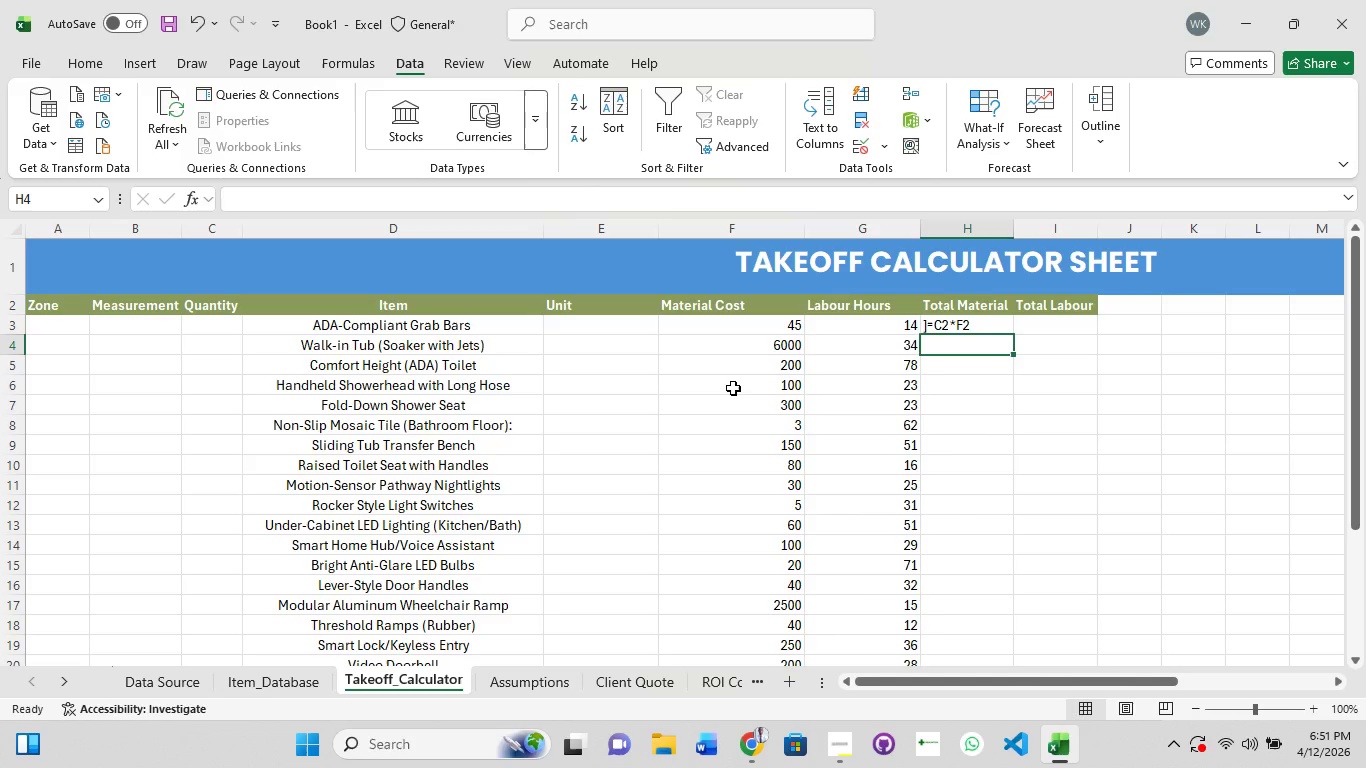 
scroll: coordinate [733, 388], scroll_direction: up, amount: 1.0
 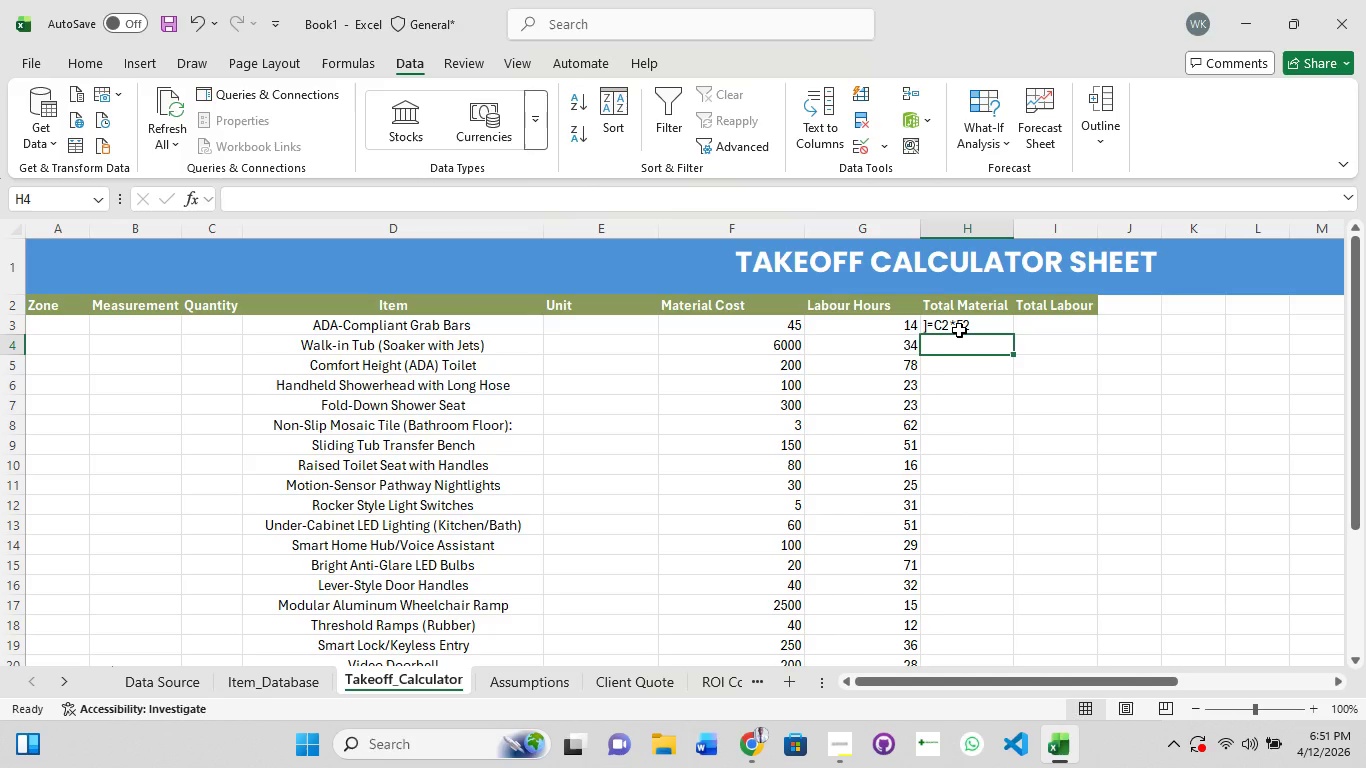 
left_click([959, 330])
 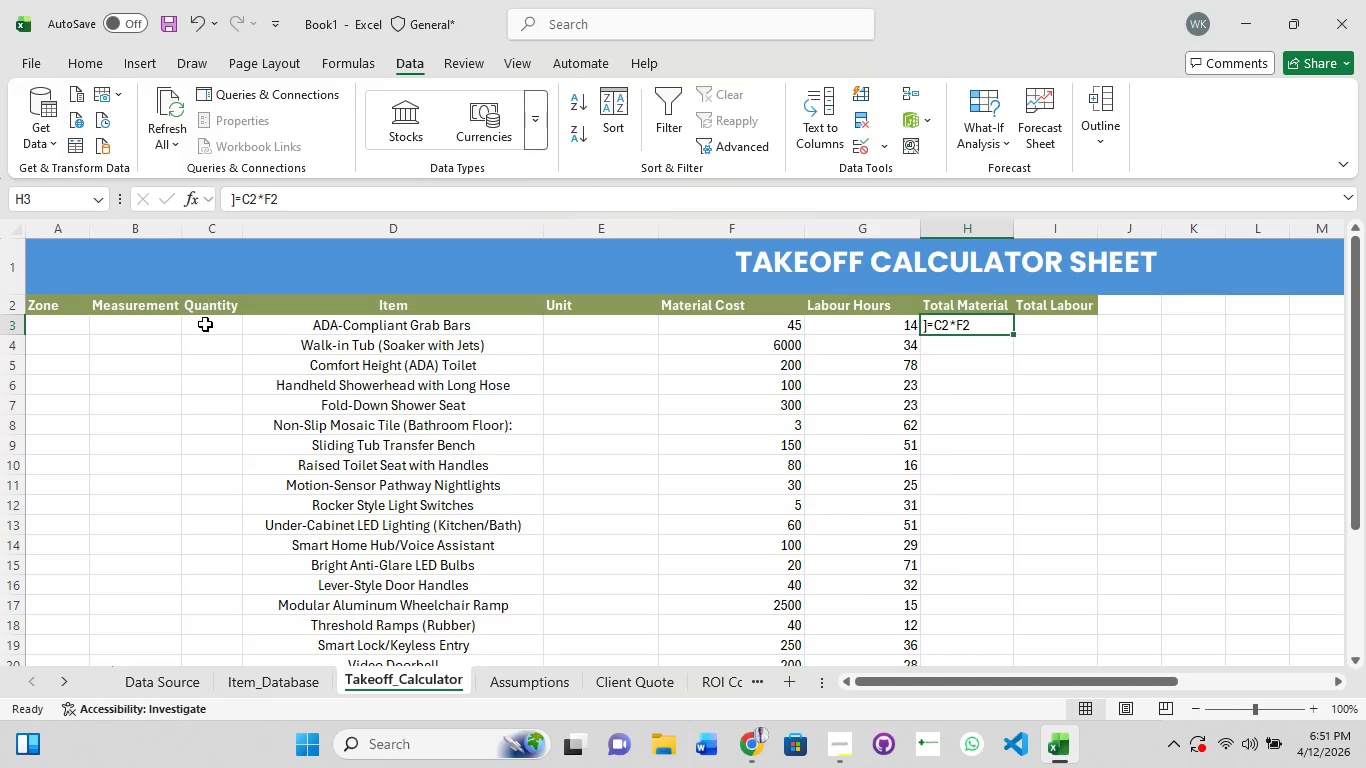 
double_click([205, 324])
 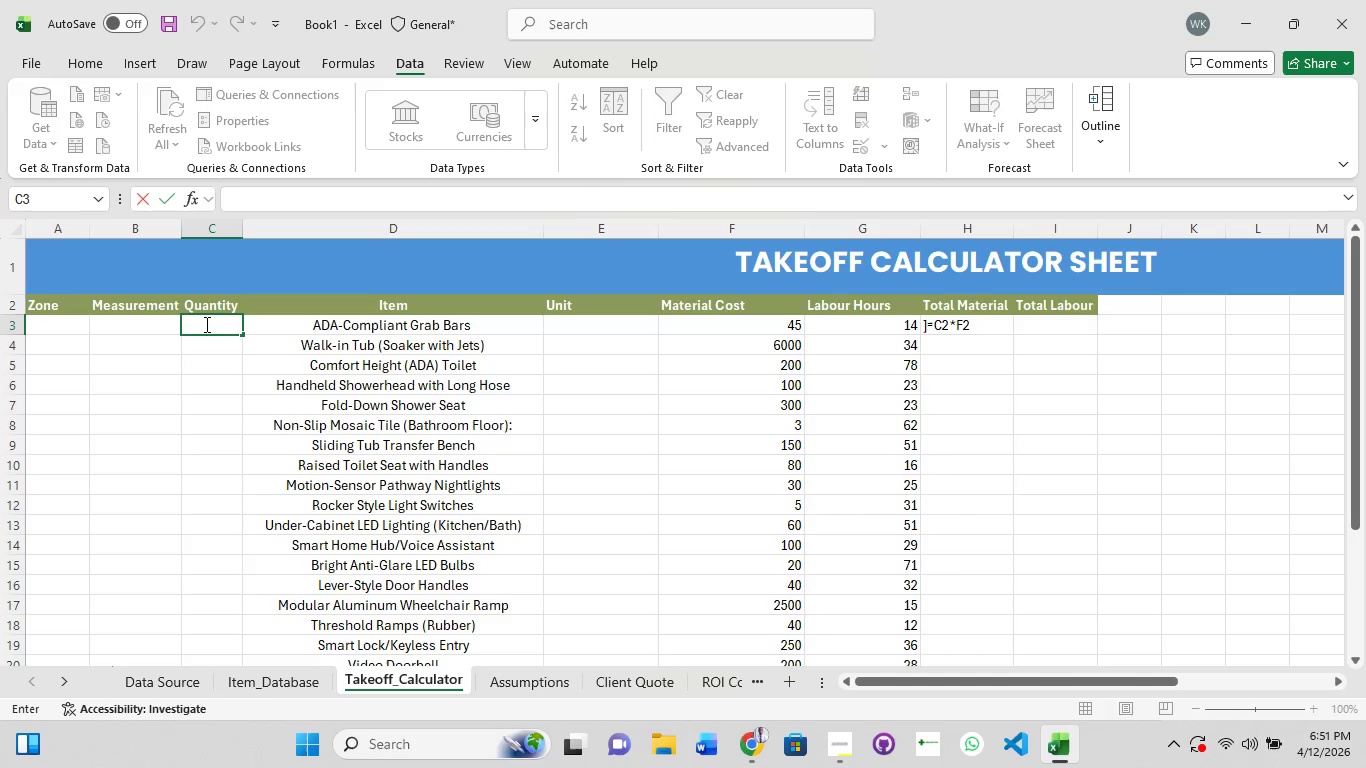 
type(45)
 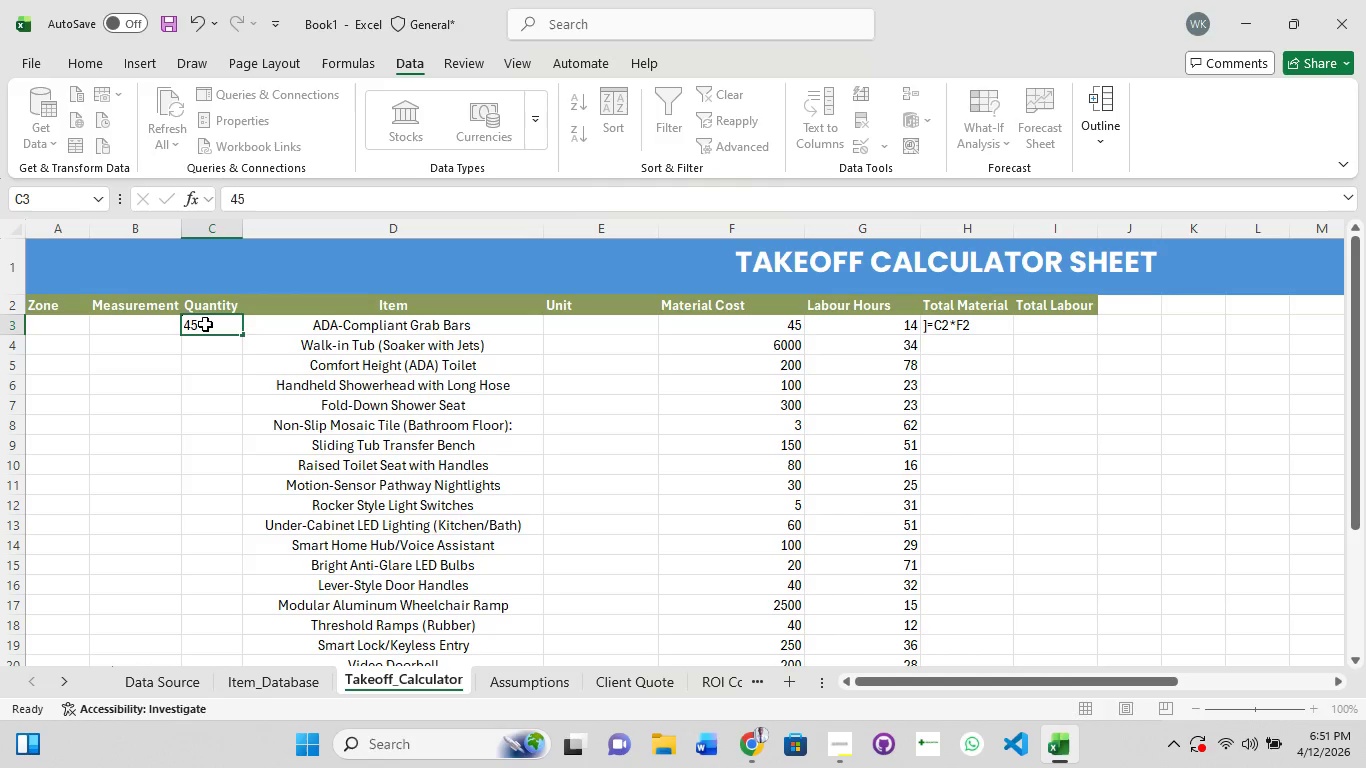 
key(Enter)
 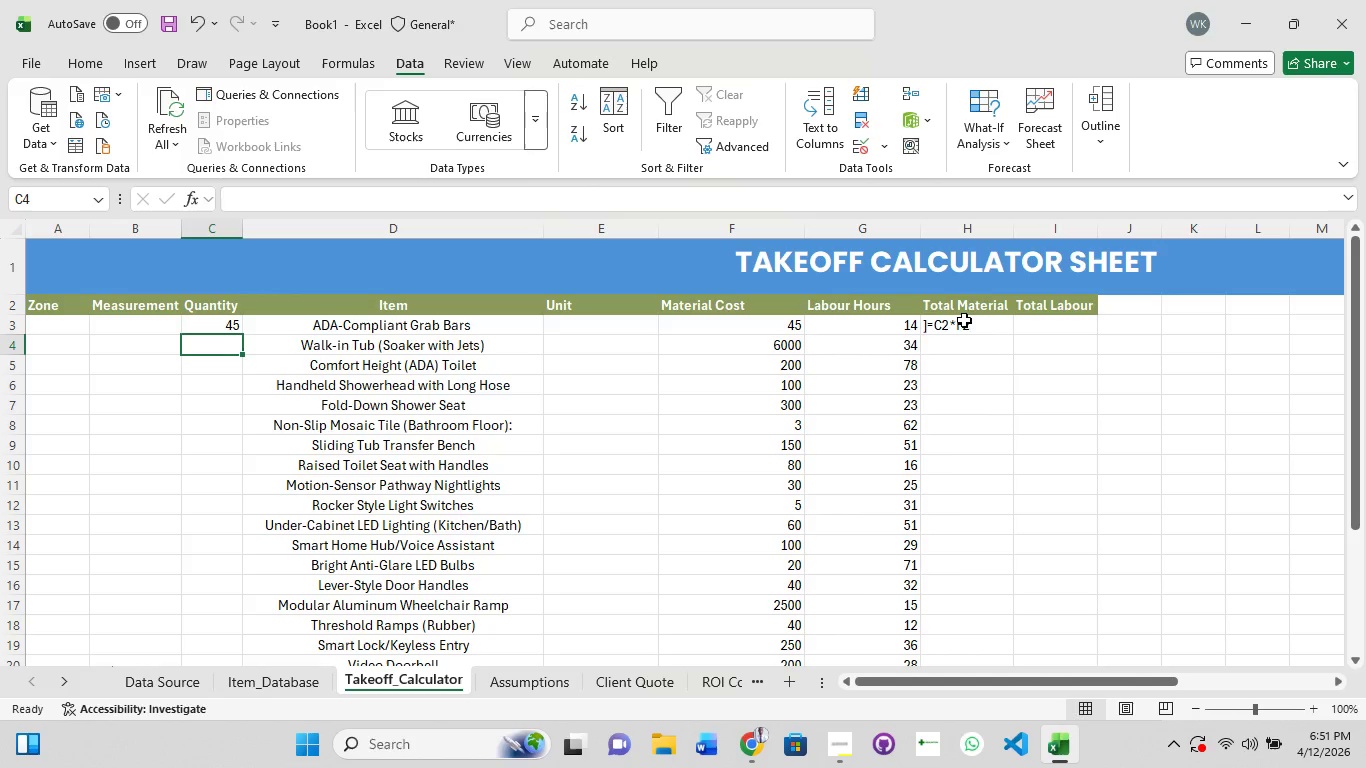 
left_click([971, 326])
 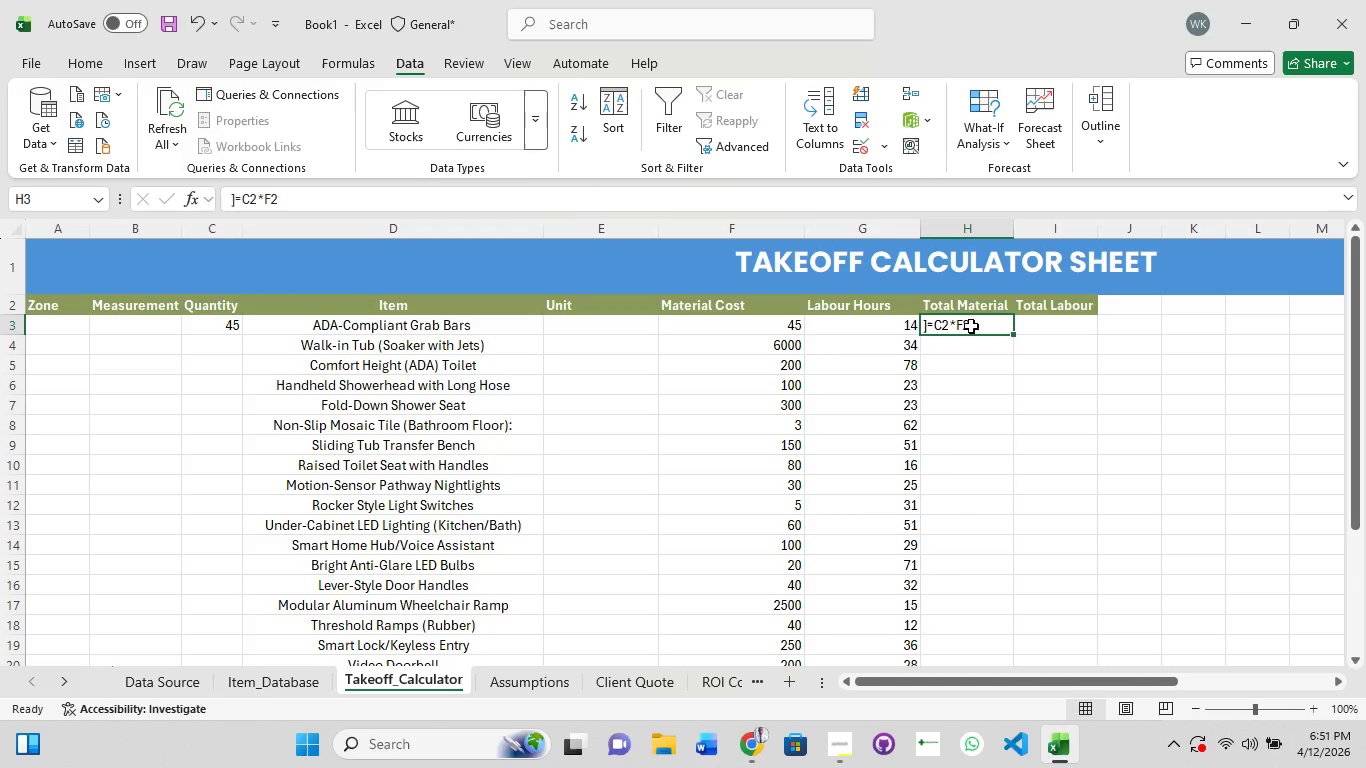 
left_click([971, 326])
 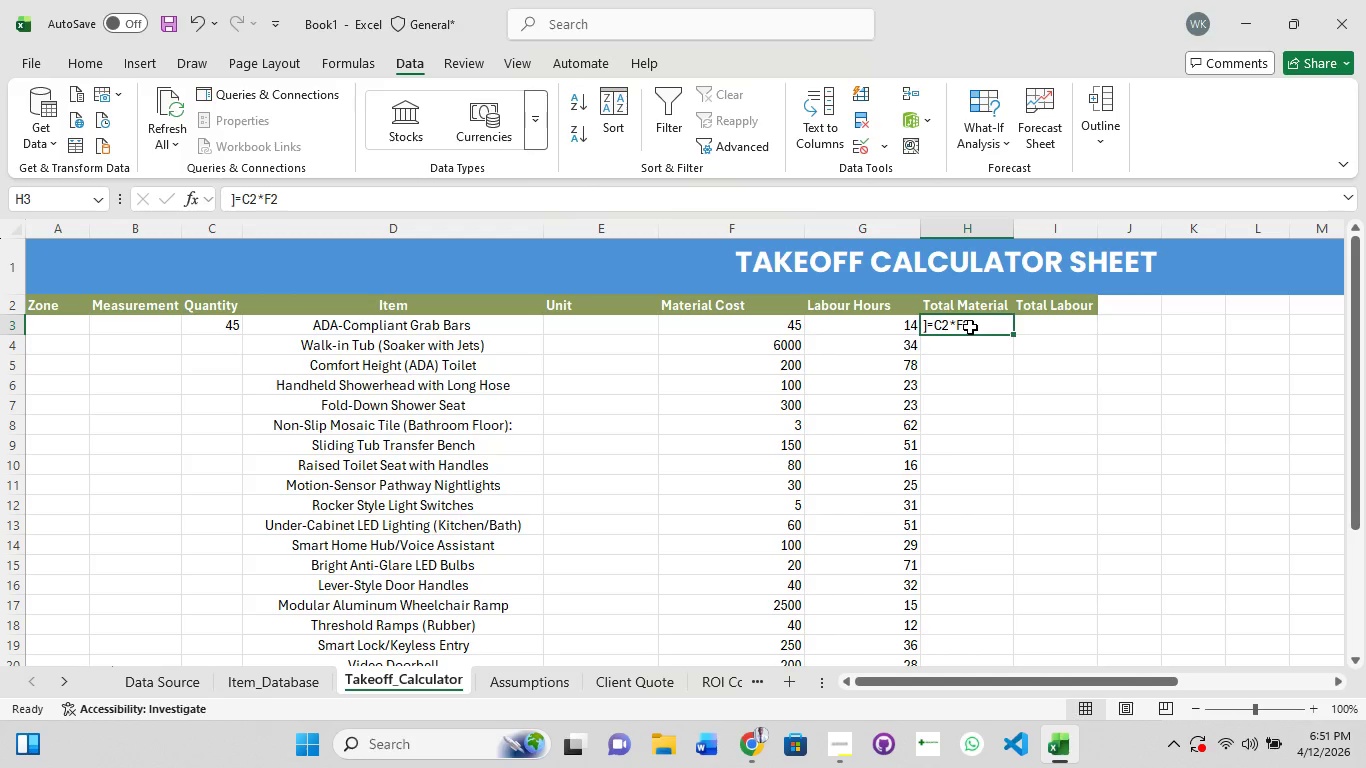 
key(Enter)
 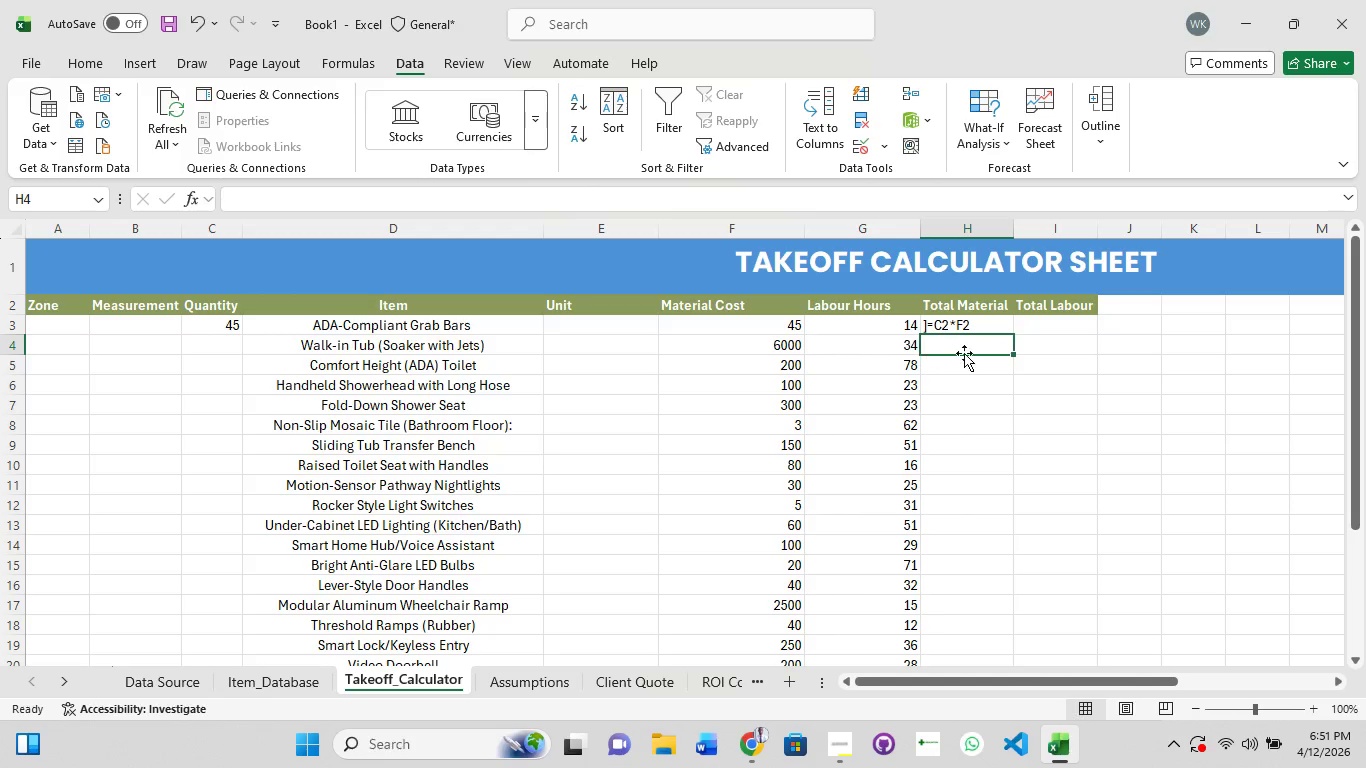 
left_click([978, 326])
 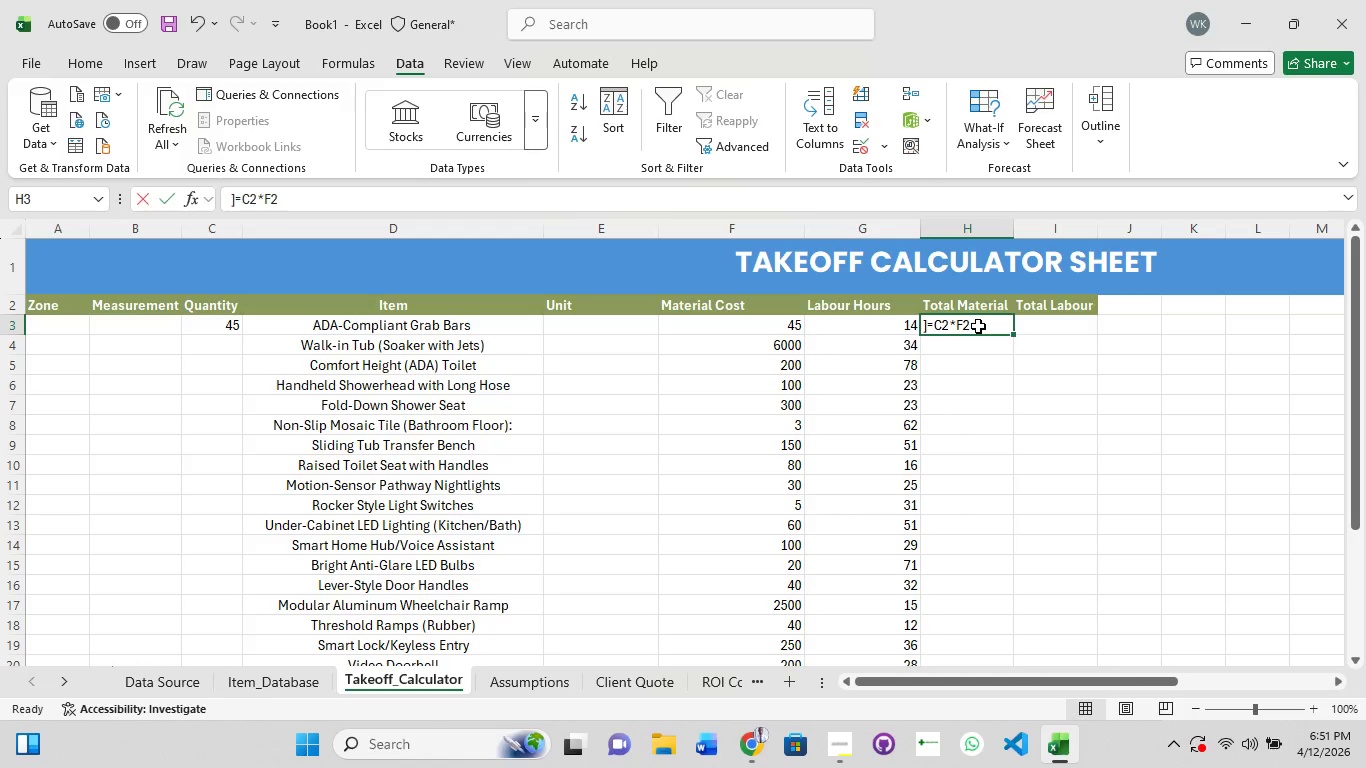 
double_click([978, 326])
 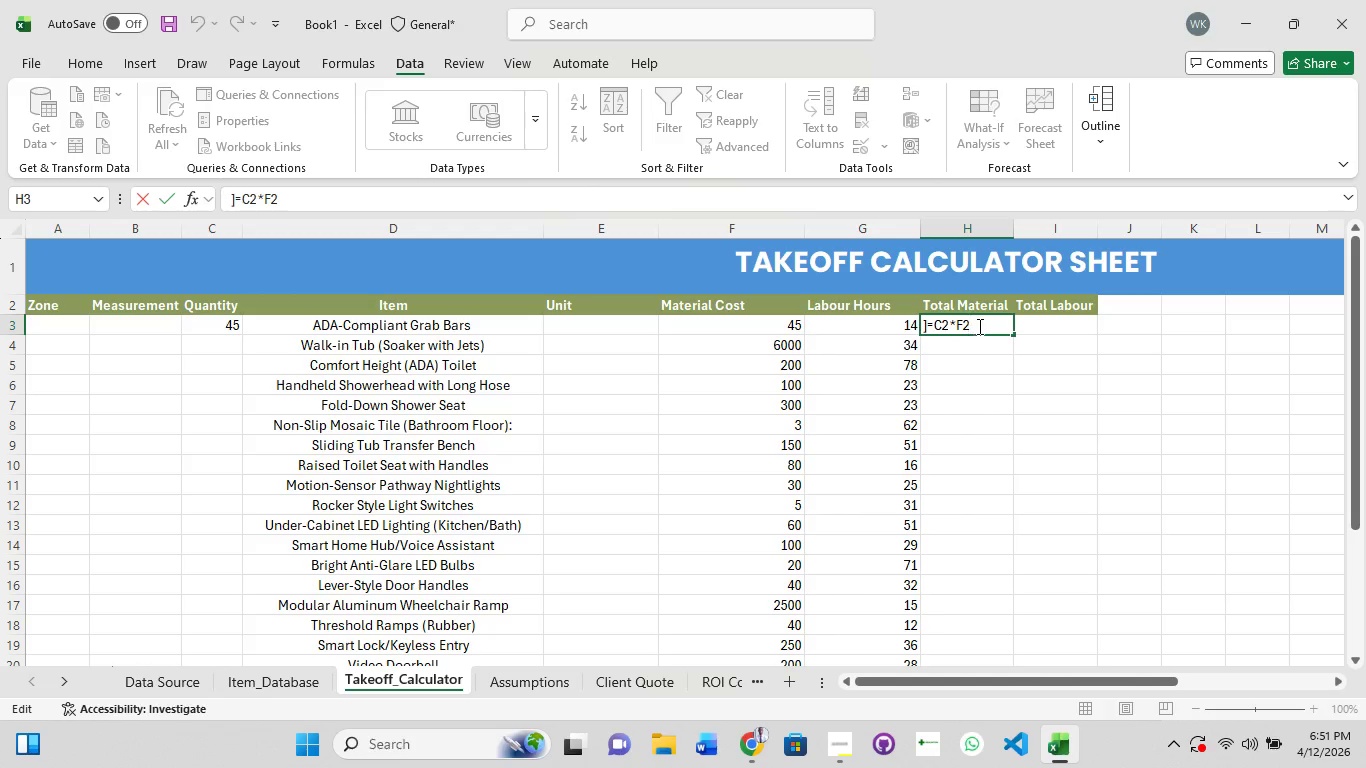 
left_click([978, 326])
 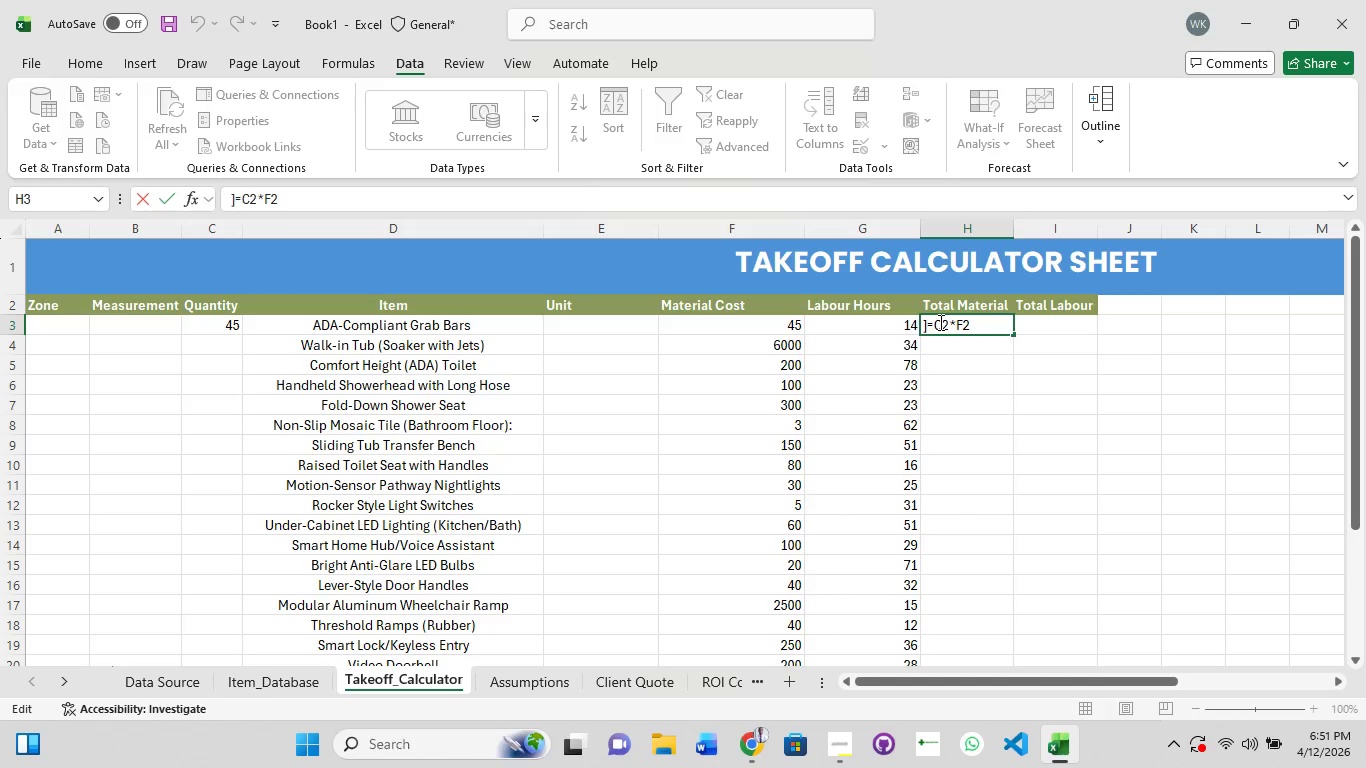 
left_click([948, 324])
 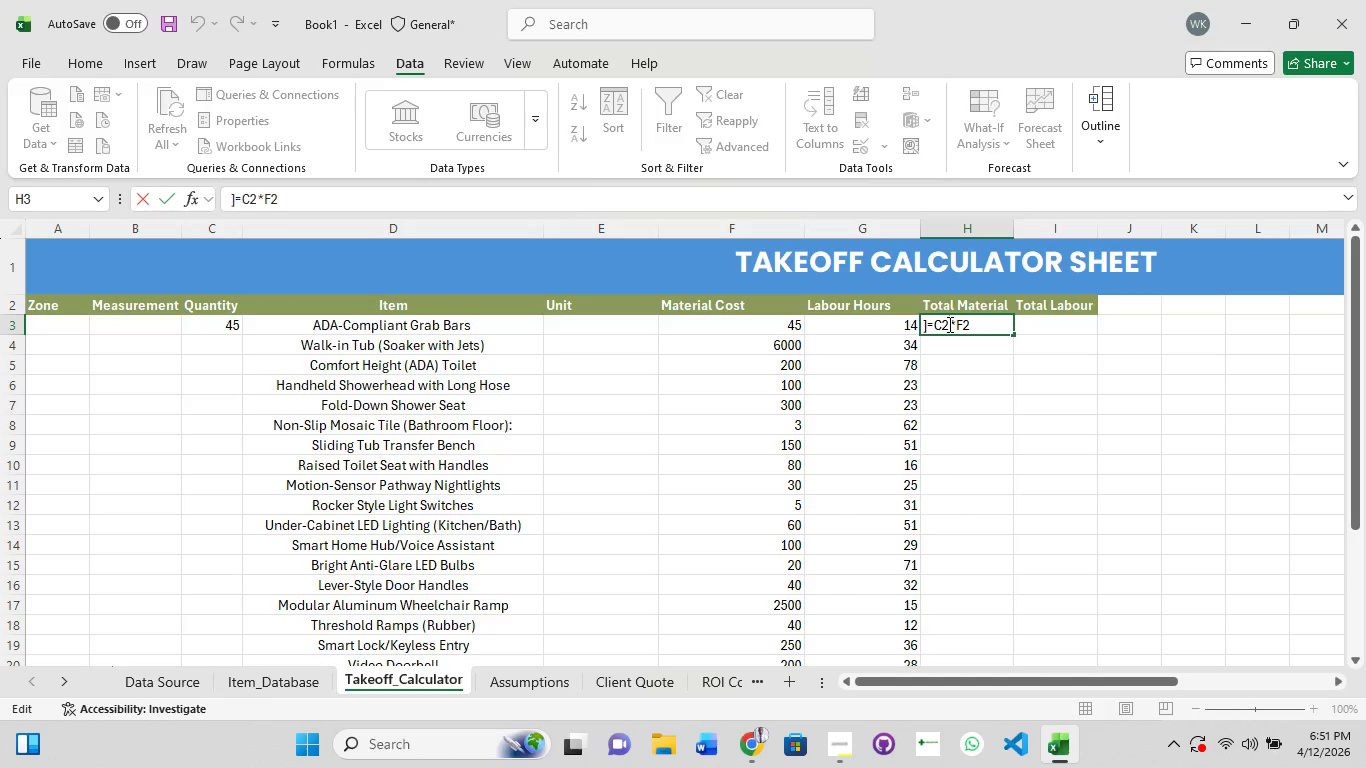 
key(Backspace)
 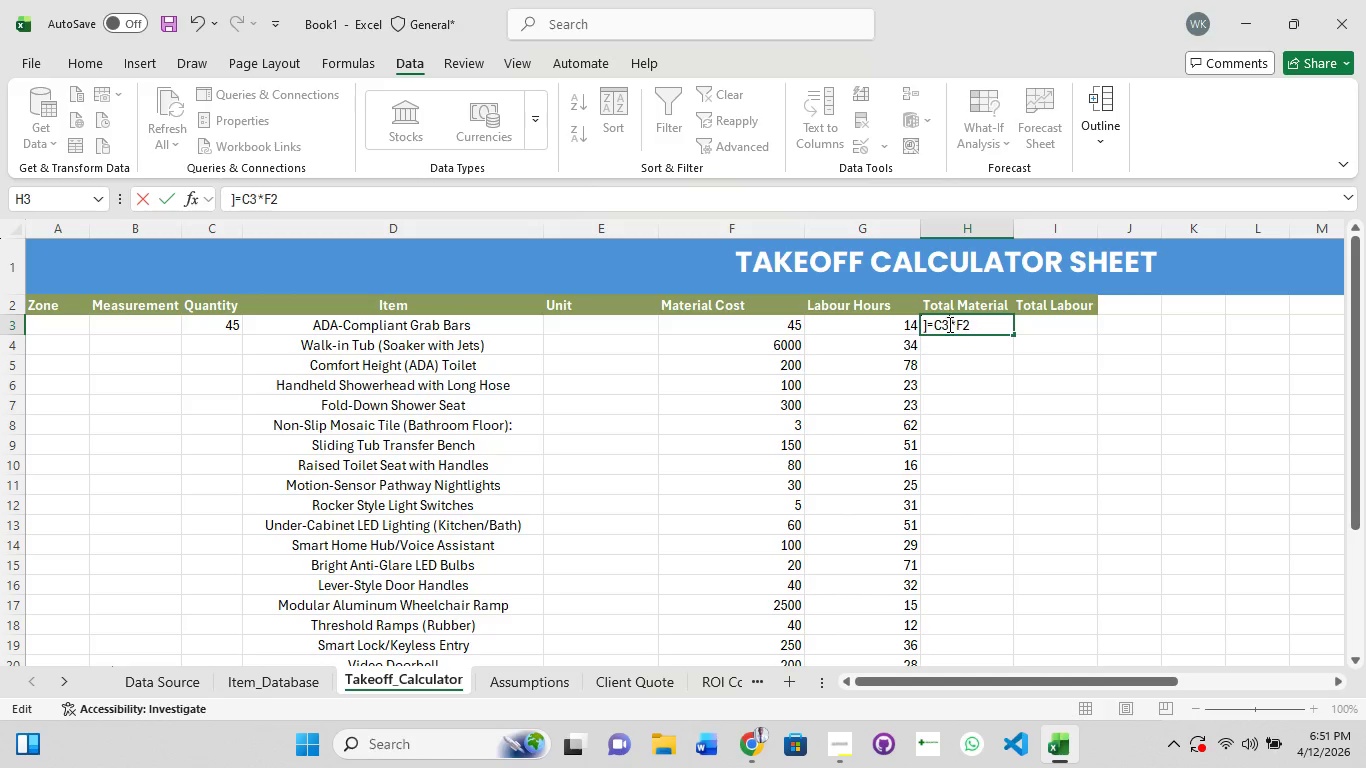 
key(3)
 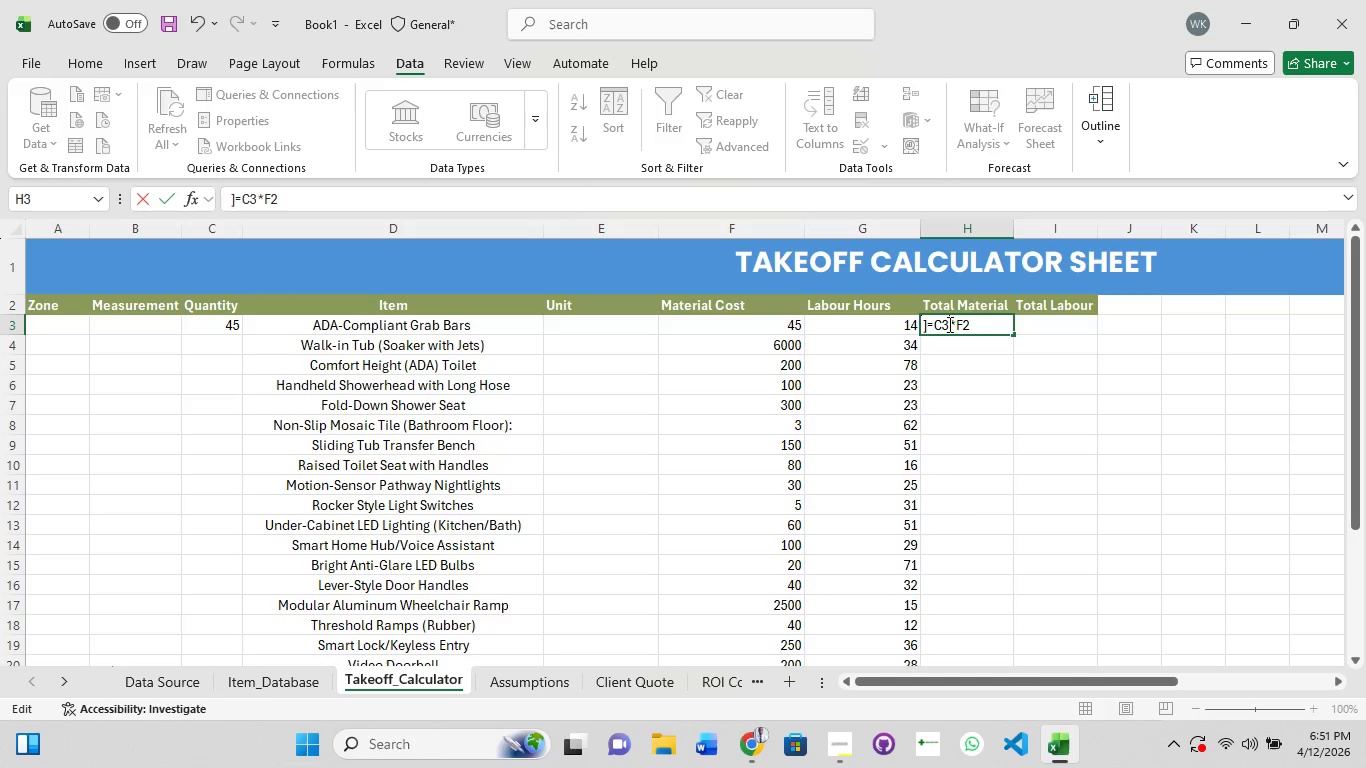 
key(ArrowRight)
 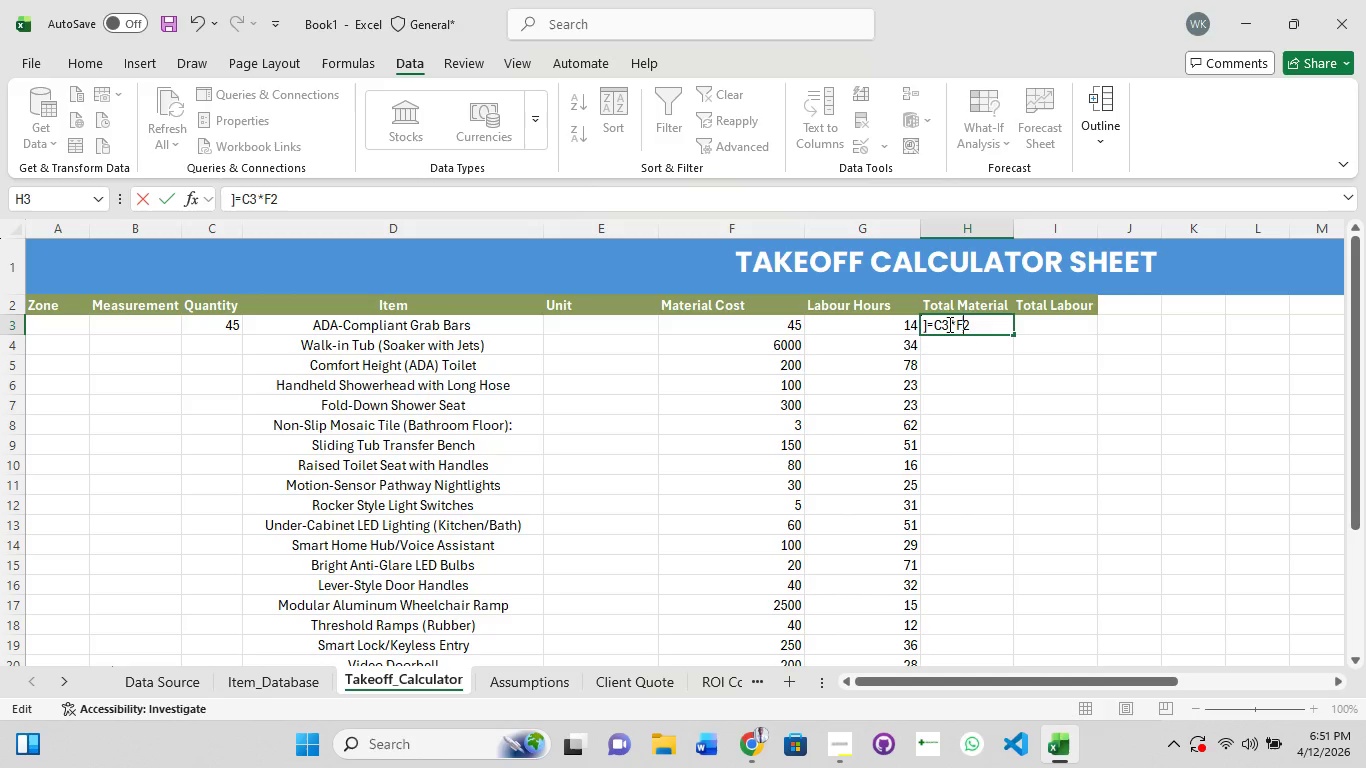 
key(ArrowRight)
 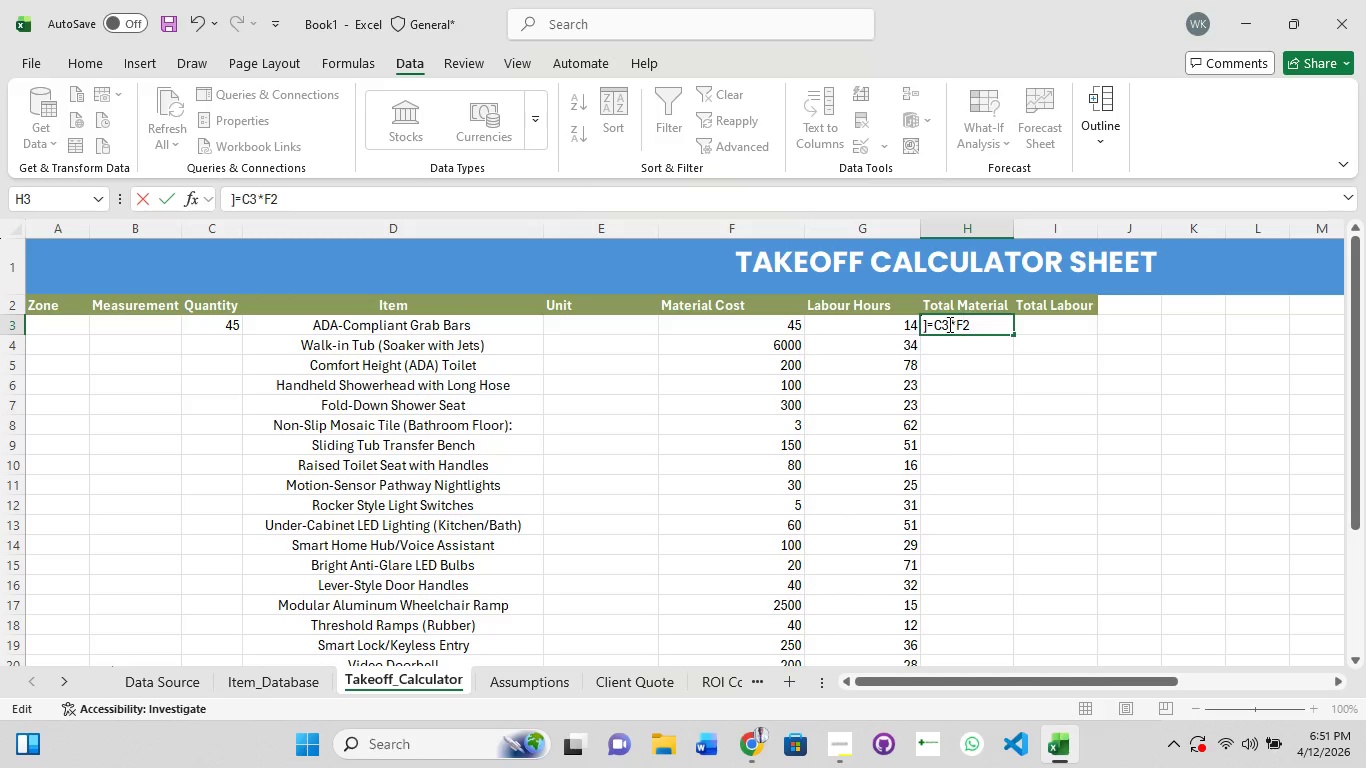 
key(ArrowRight)
 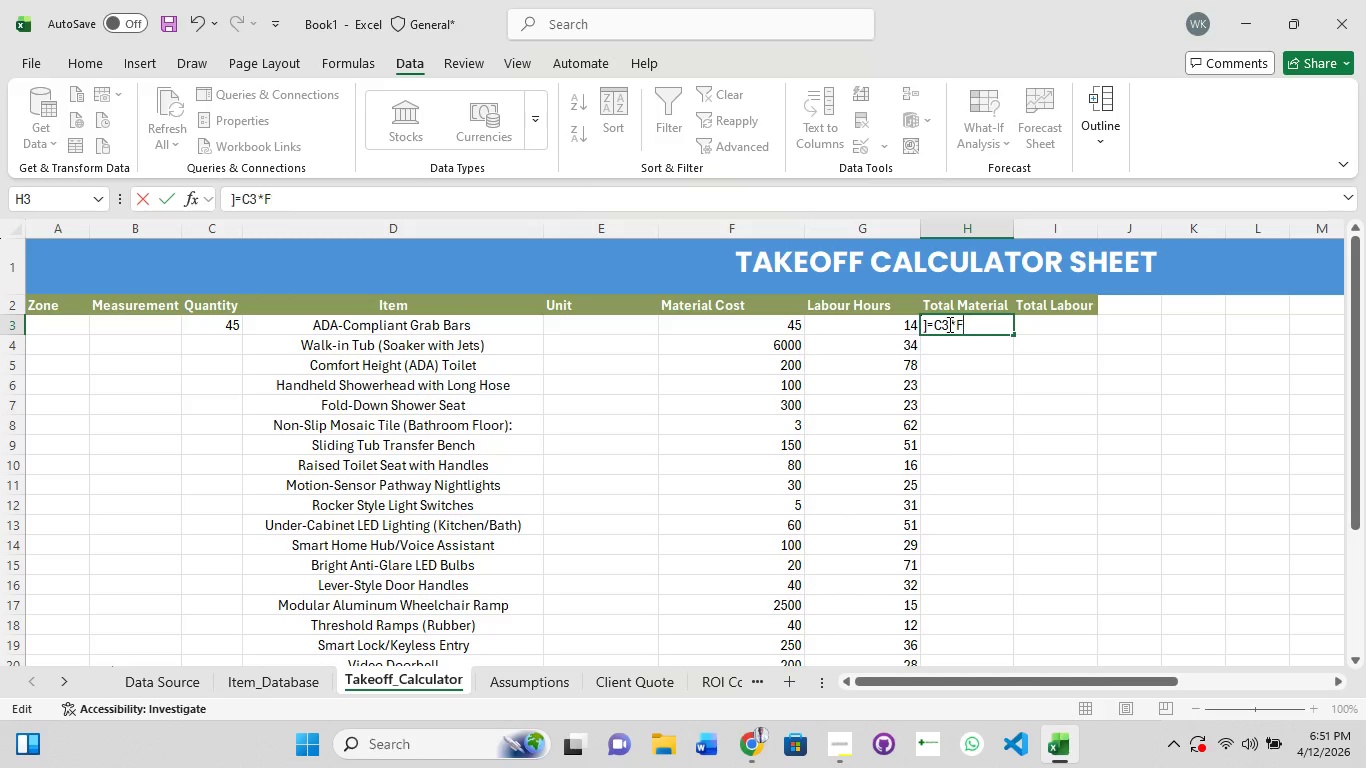 
key(Backspace)
 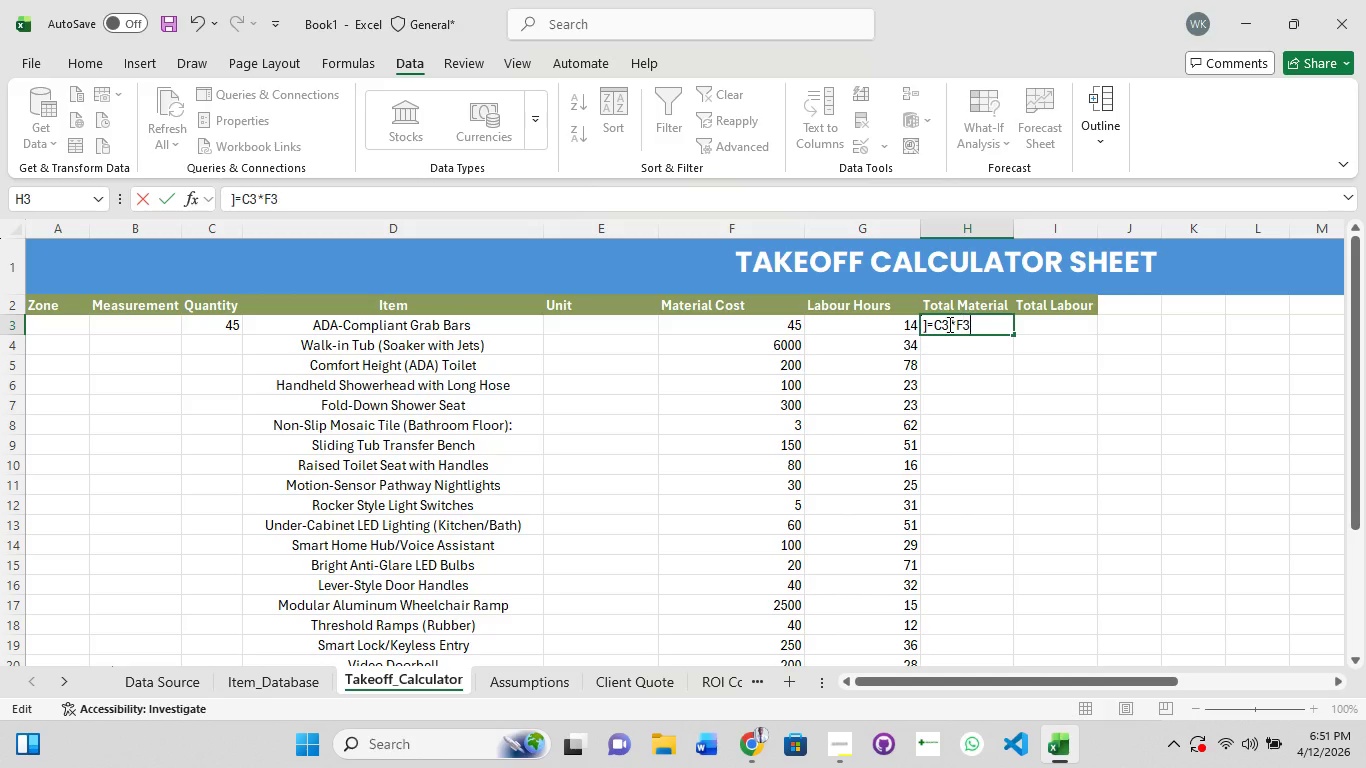 
key(3)
 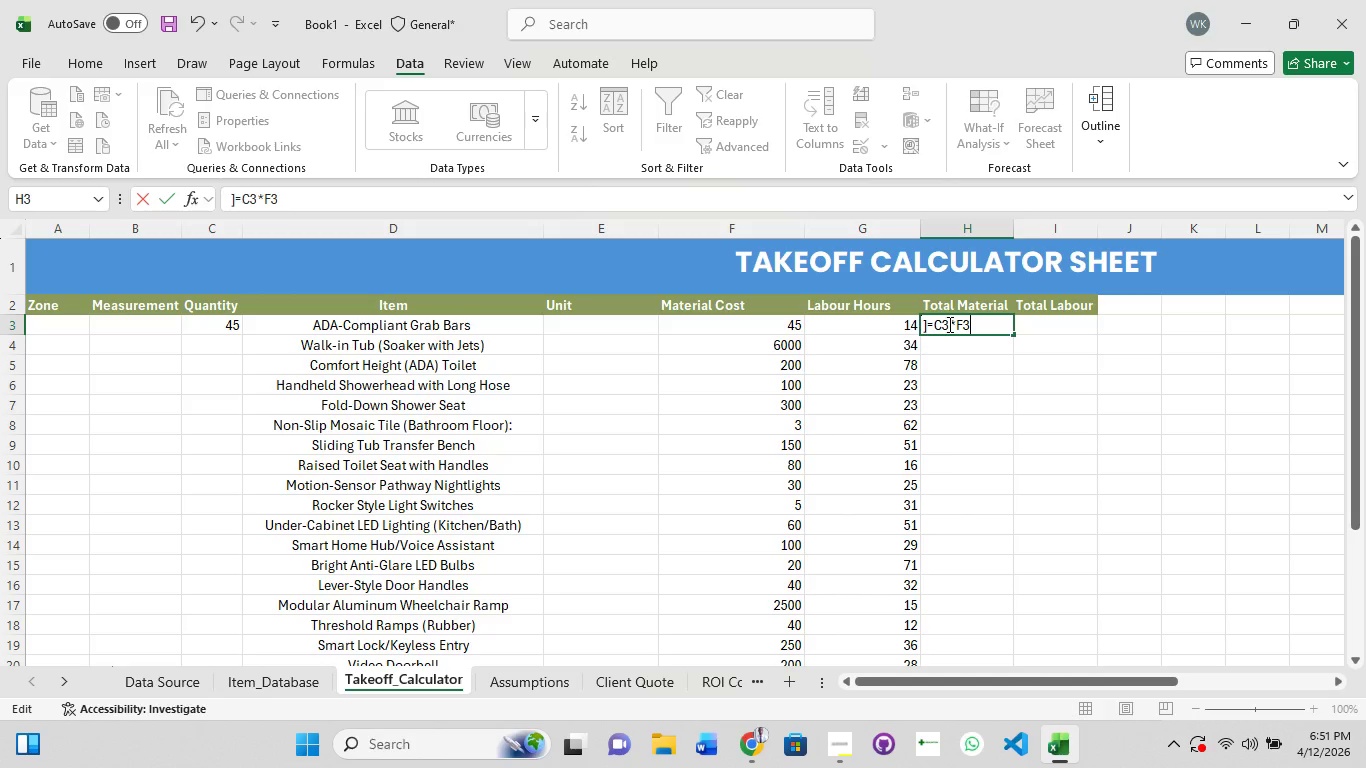 
key(Enter)
 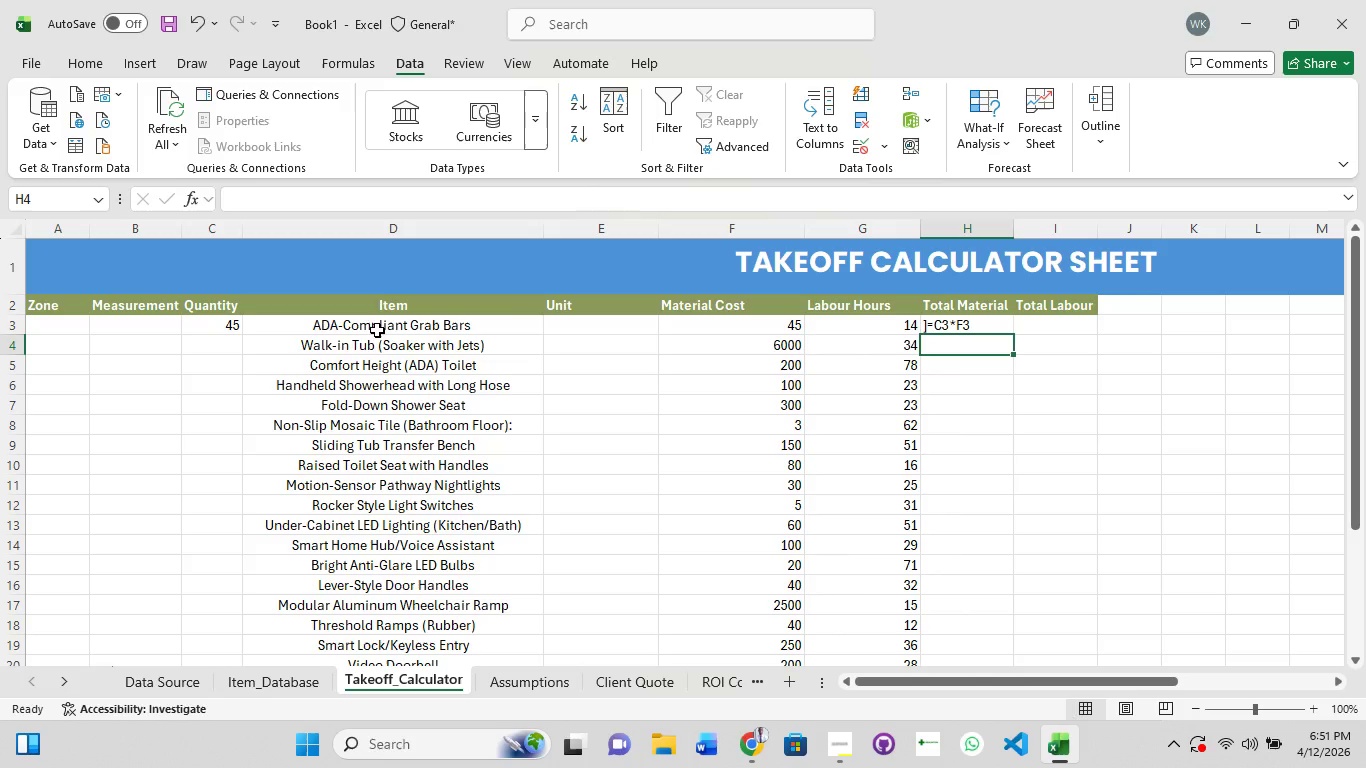 
left_click([208, 328])
 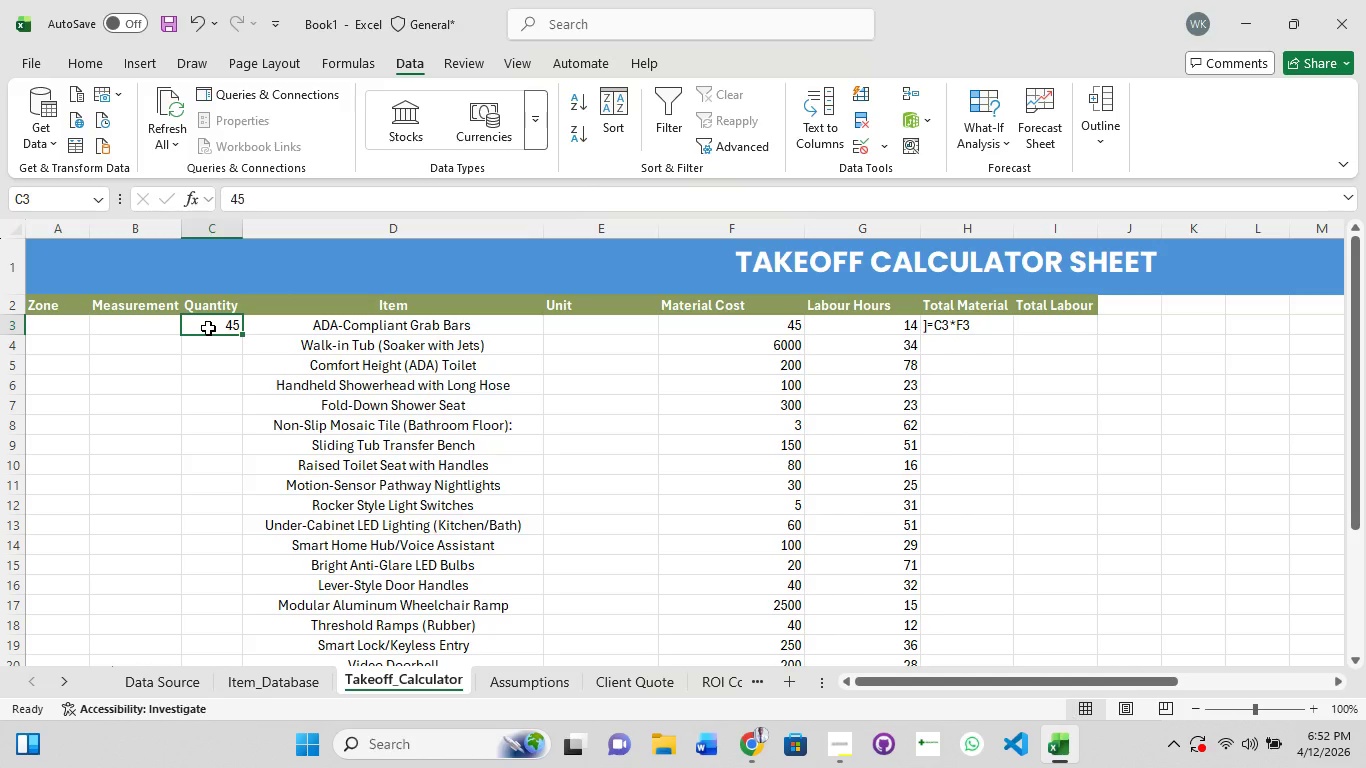 
left_click([208, 328])
 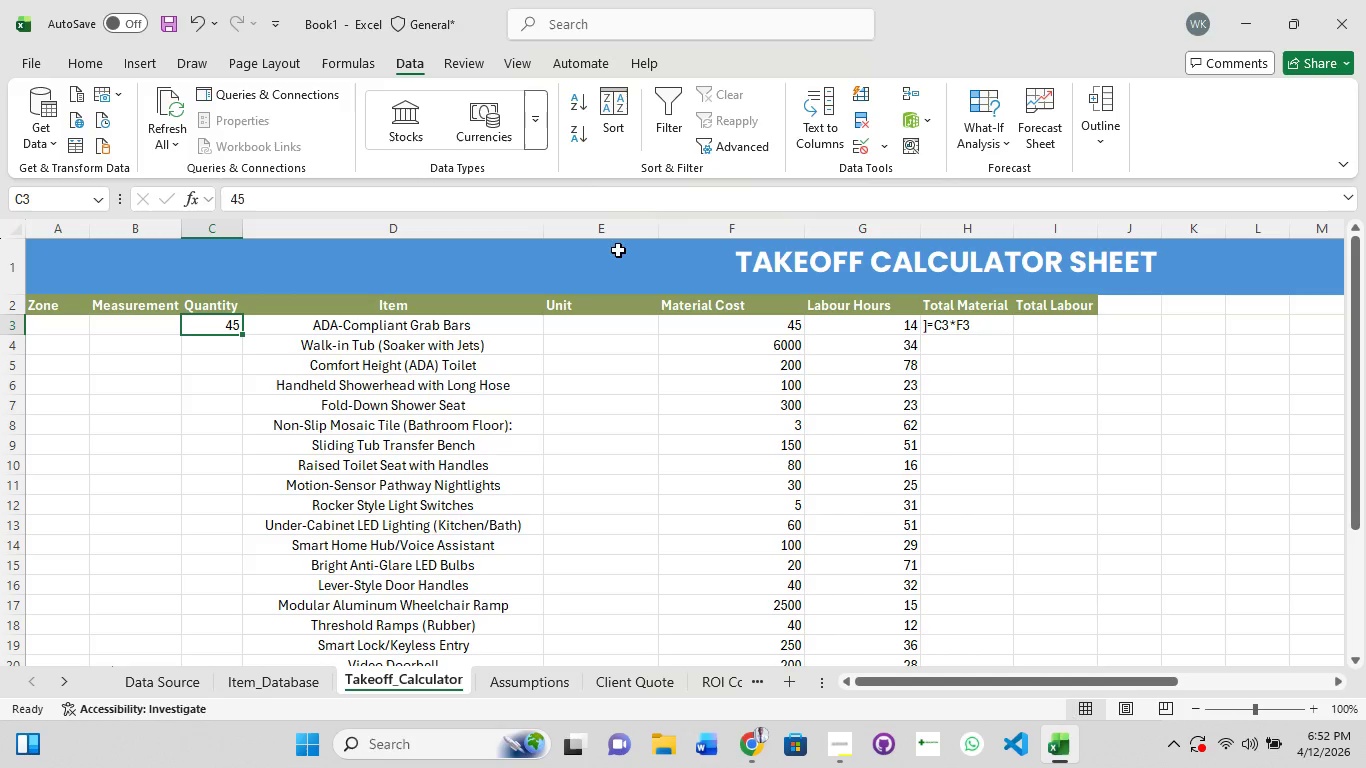 
wait(5.91)
 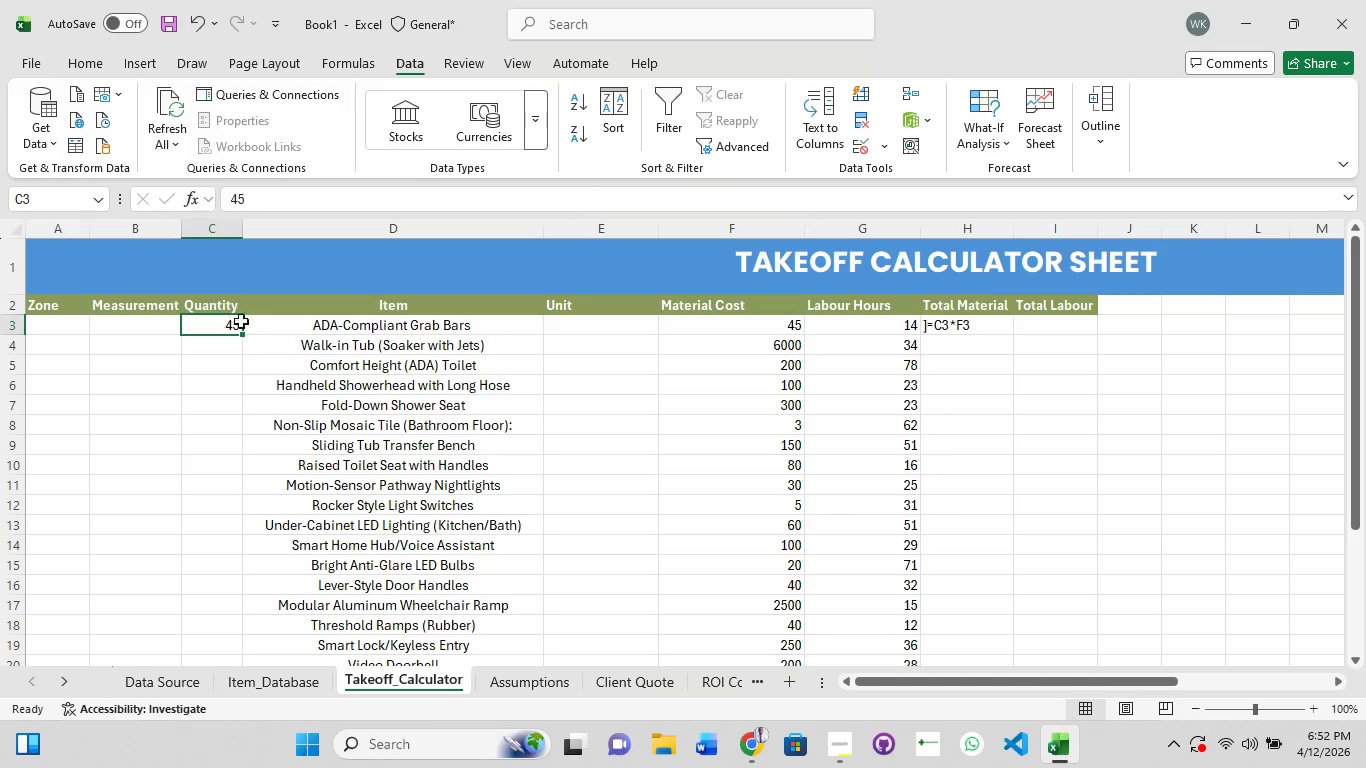 
left_click([788, 339])
 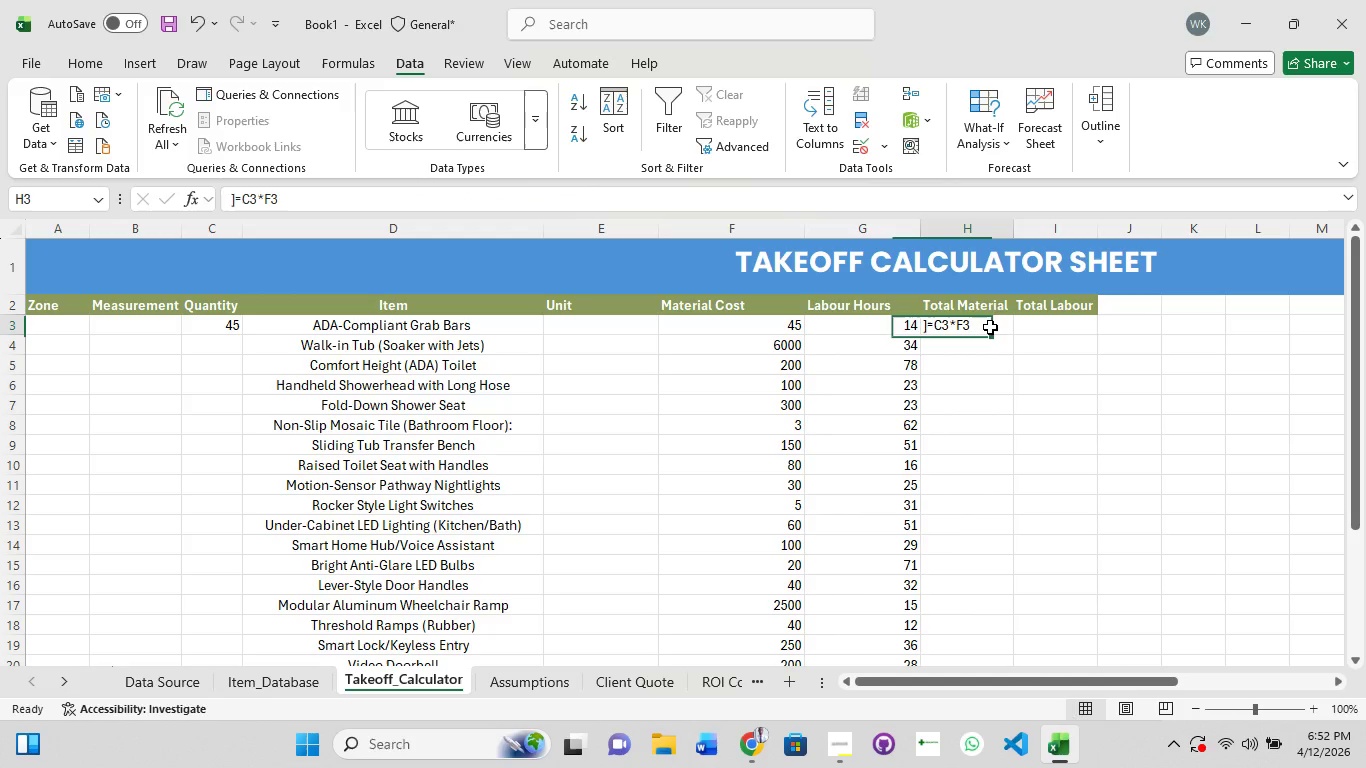 
left_click([990, 327])
 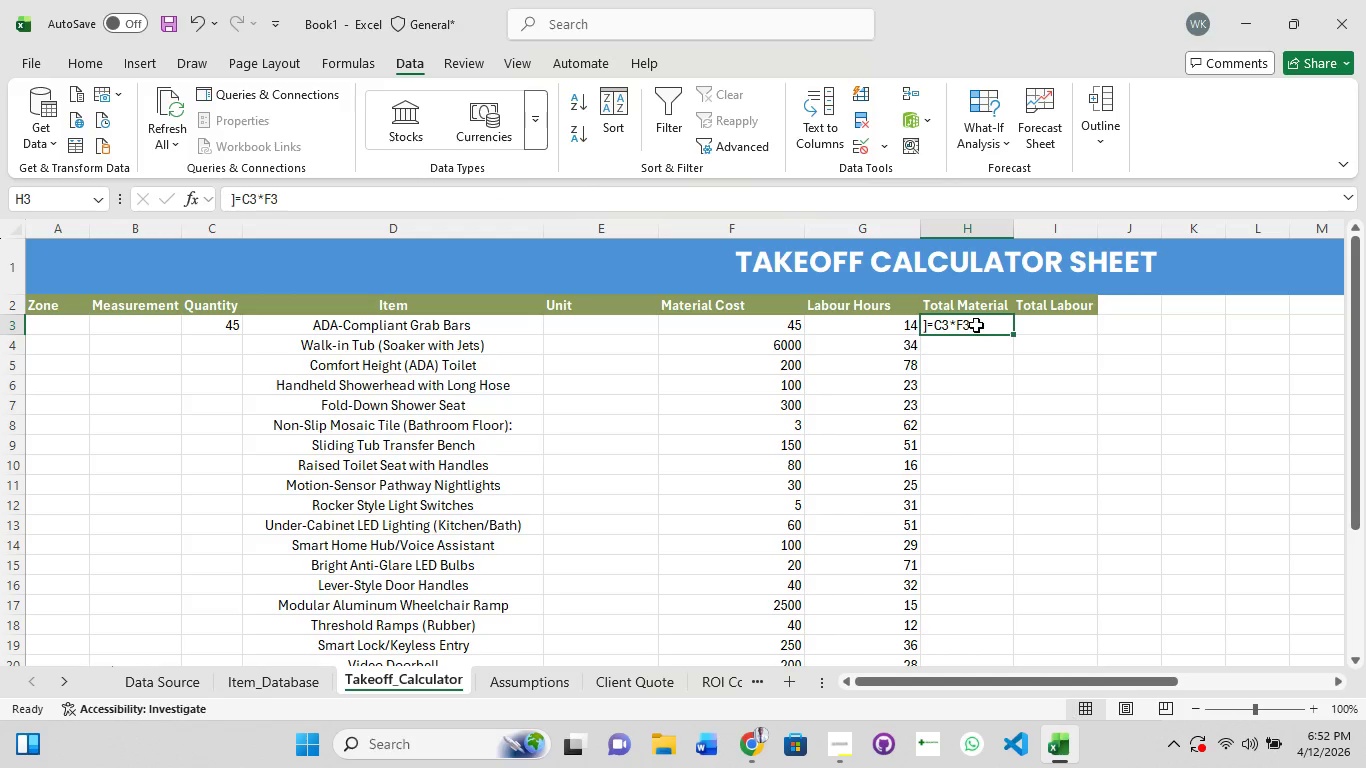 
double_click([975, 324])
 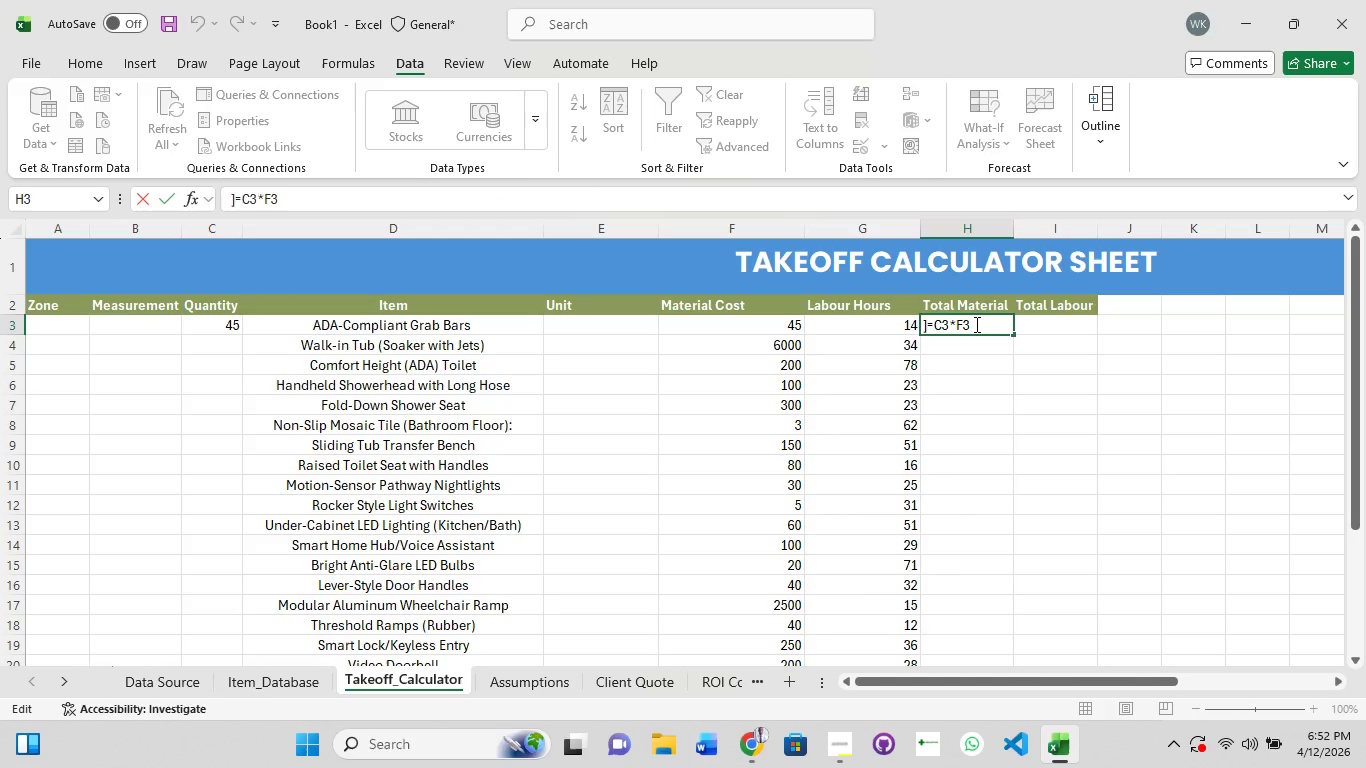 
left_click_drag(start_coordinate=[975, 324], to_coordinate=[898, 323])
 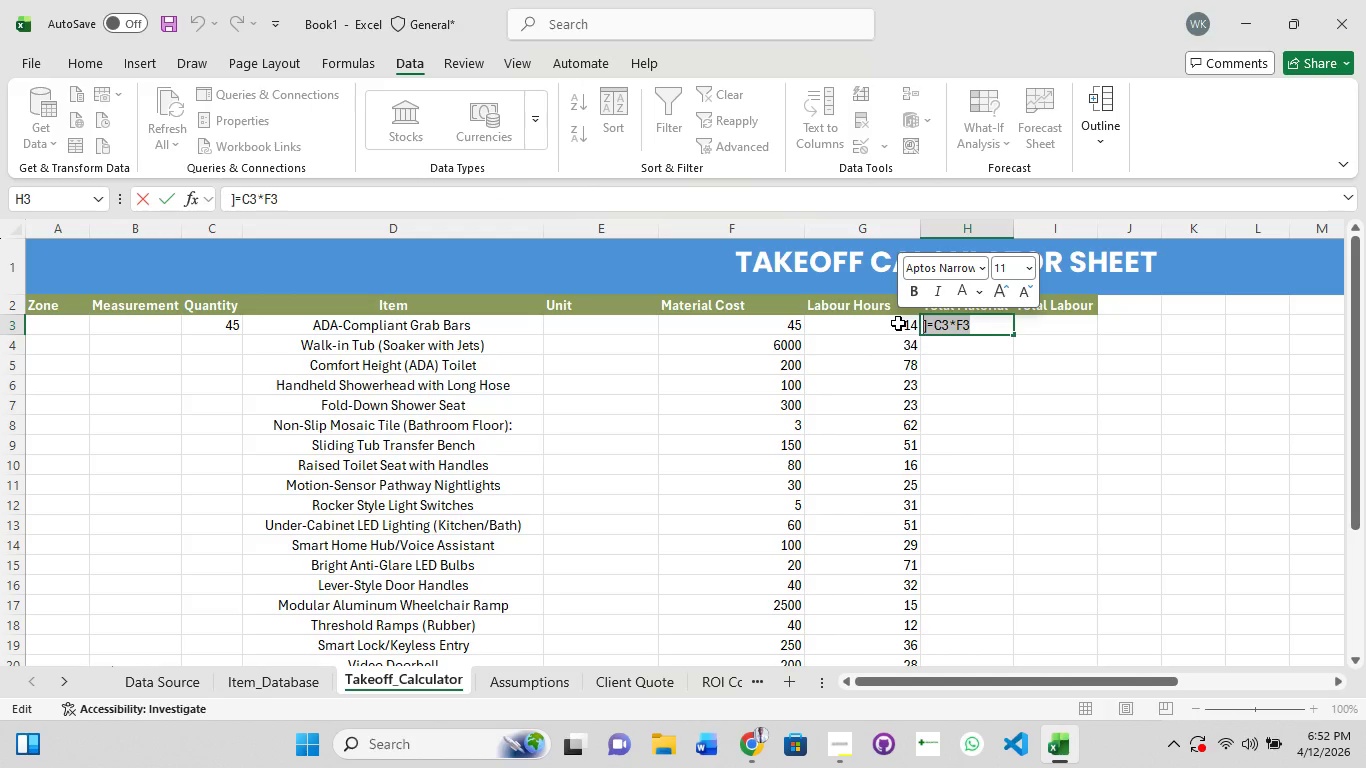 
key(Backspace)
type(=C3*F3)
 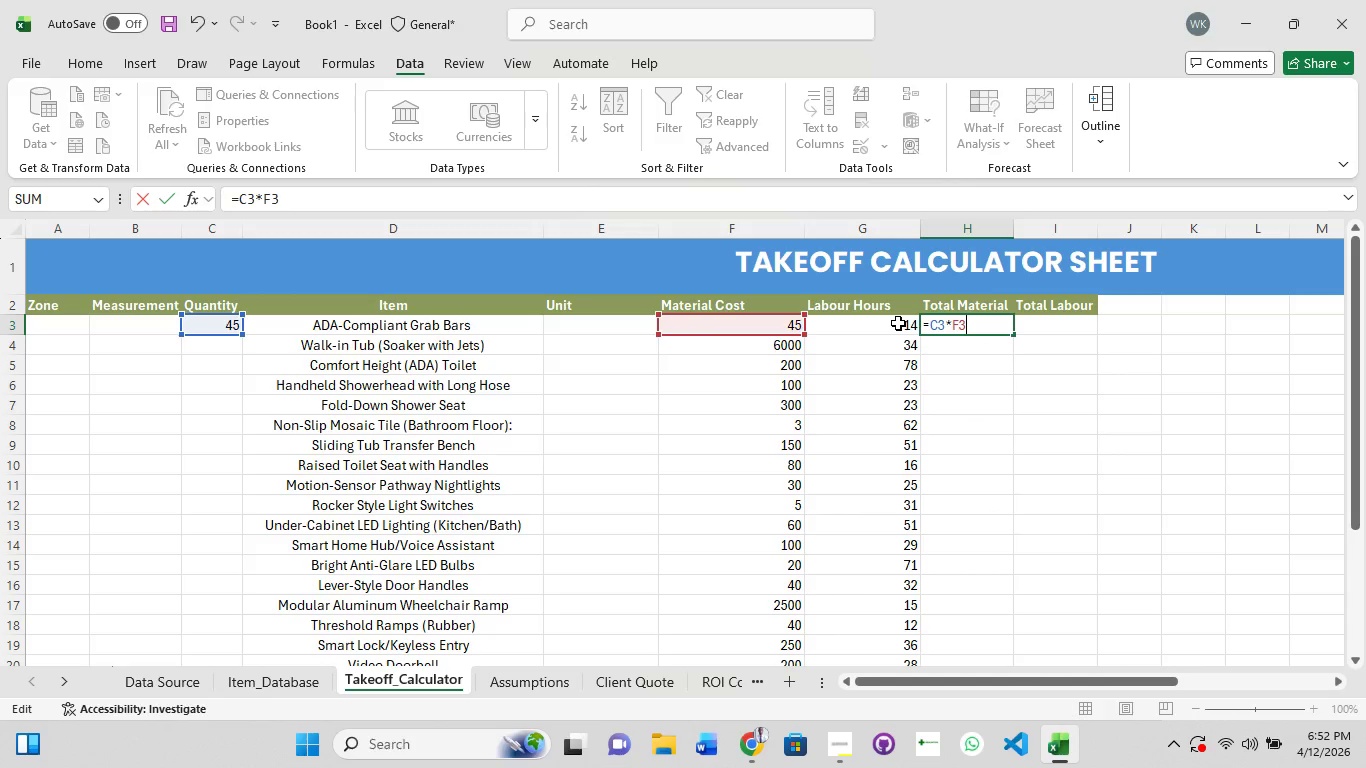 
key(Enter)
 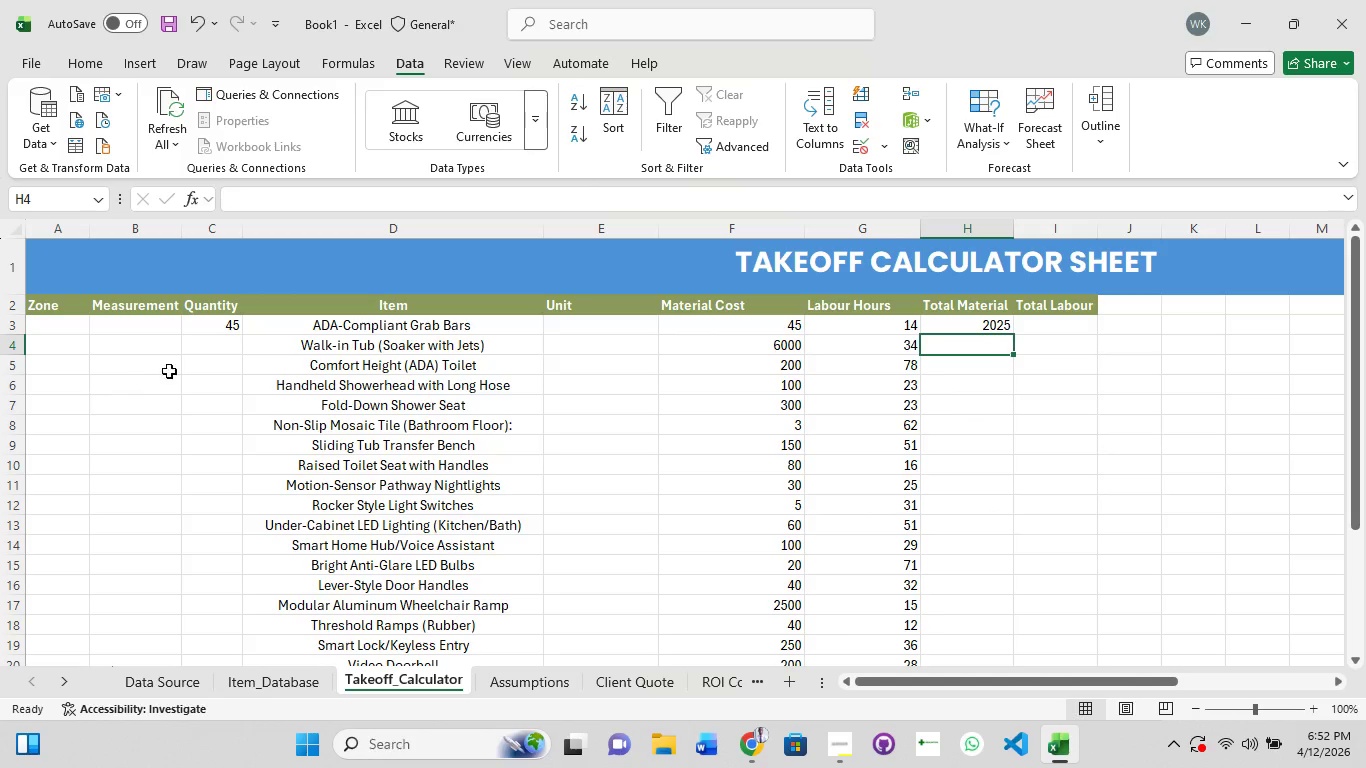 
left_click([211, 327])
 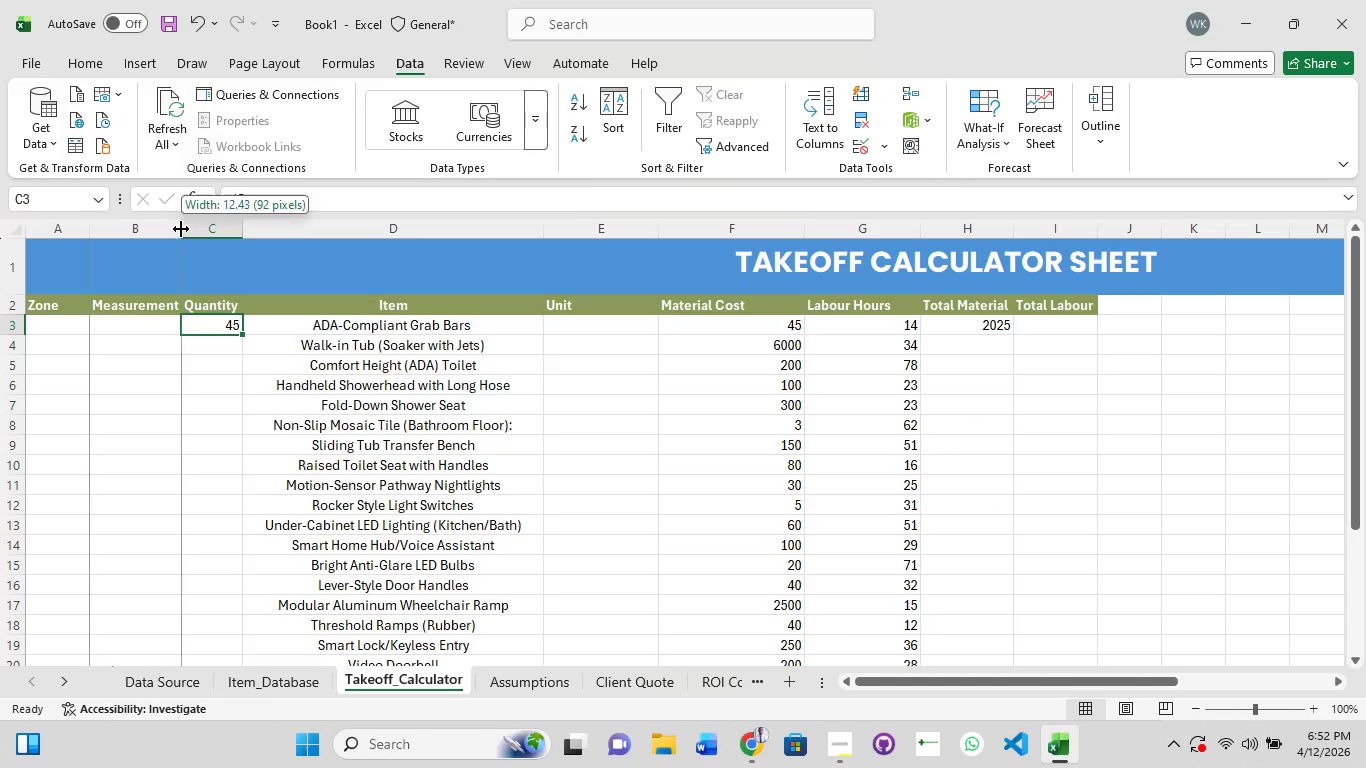 
double_click([181, 229])
 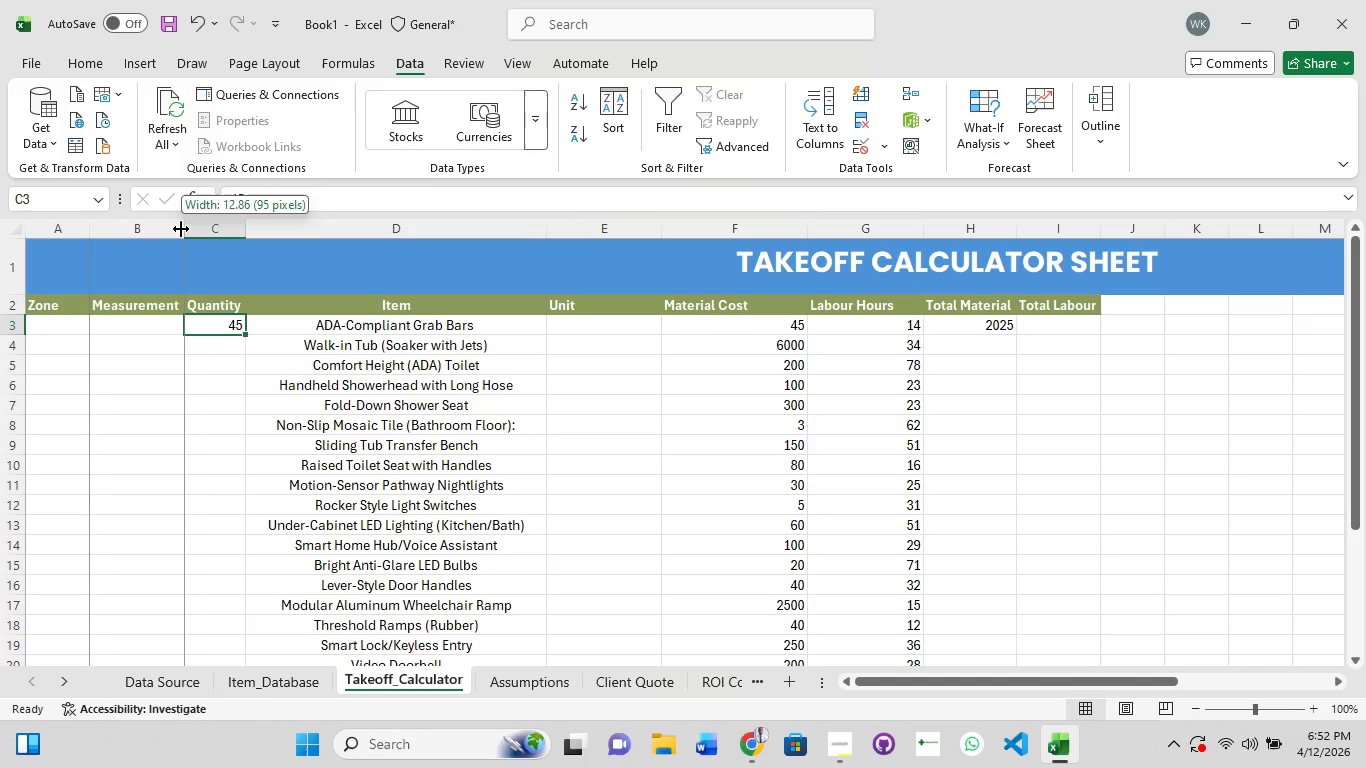 
left_click([181, 229])
 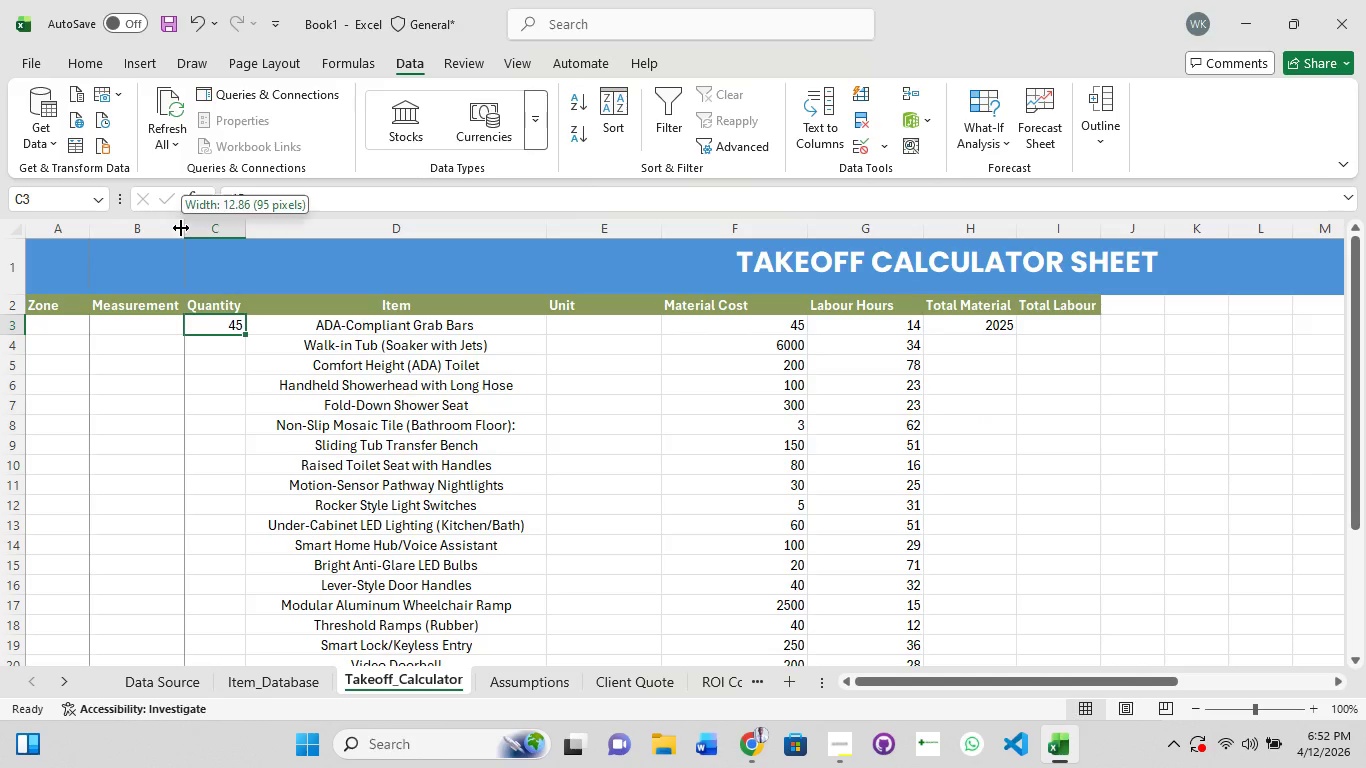 
left_click_drag(start_coordinate=[181, 229], to_coordinate=[218, 227])
 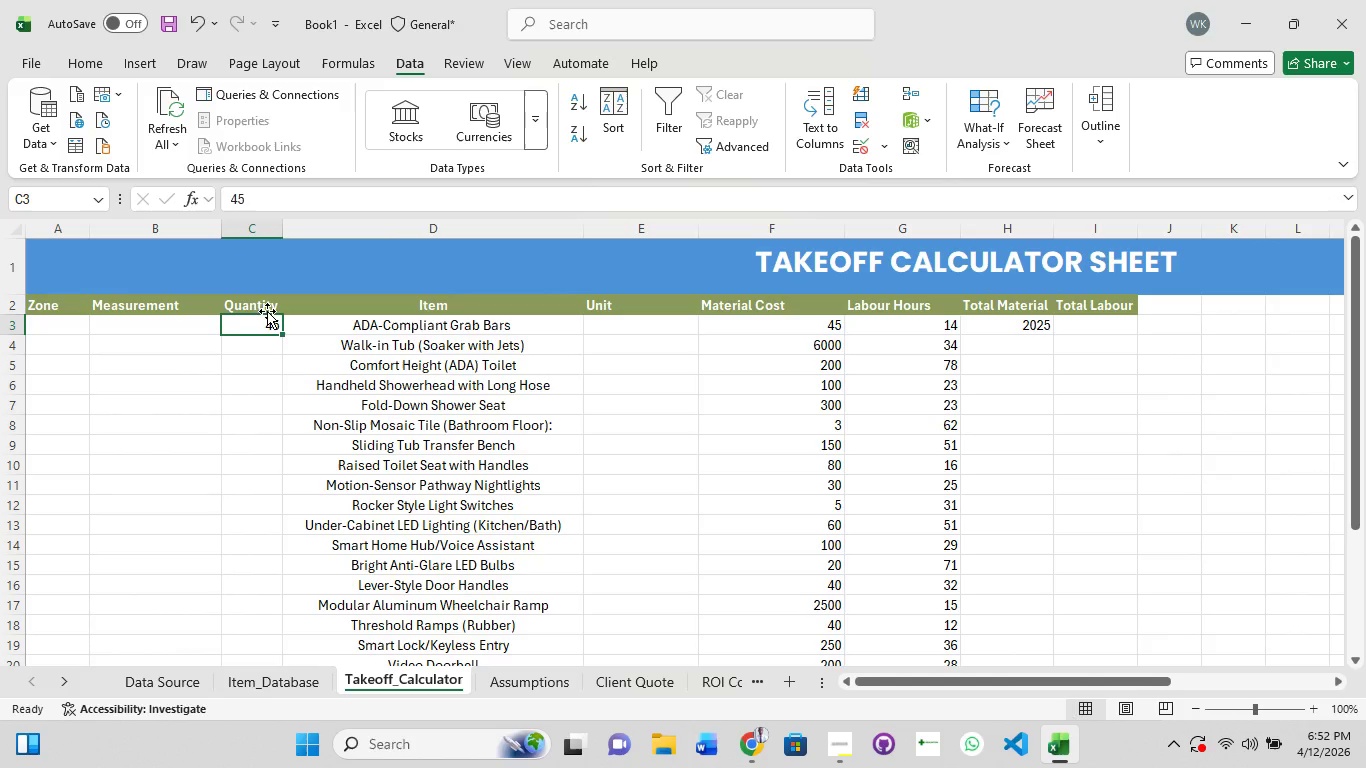 
double_click([246, 231])
 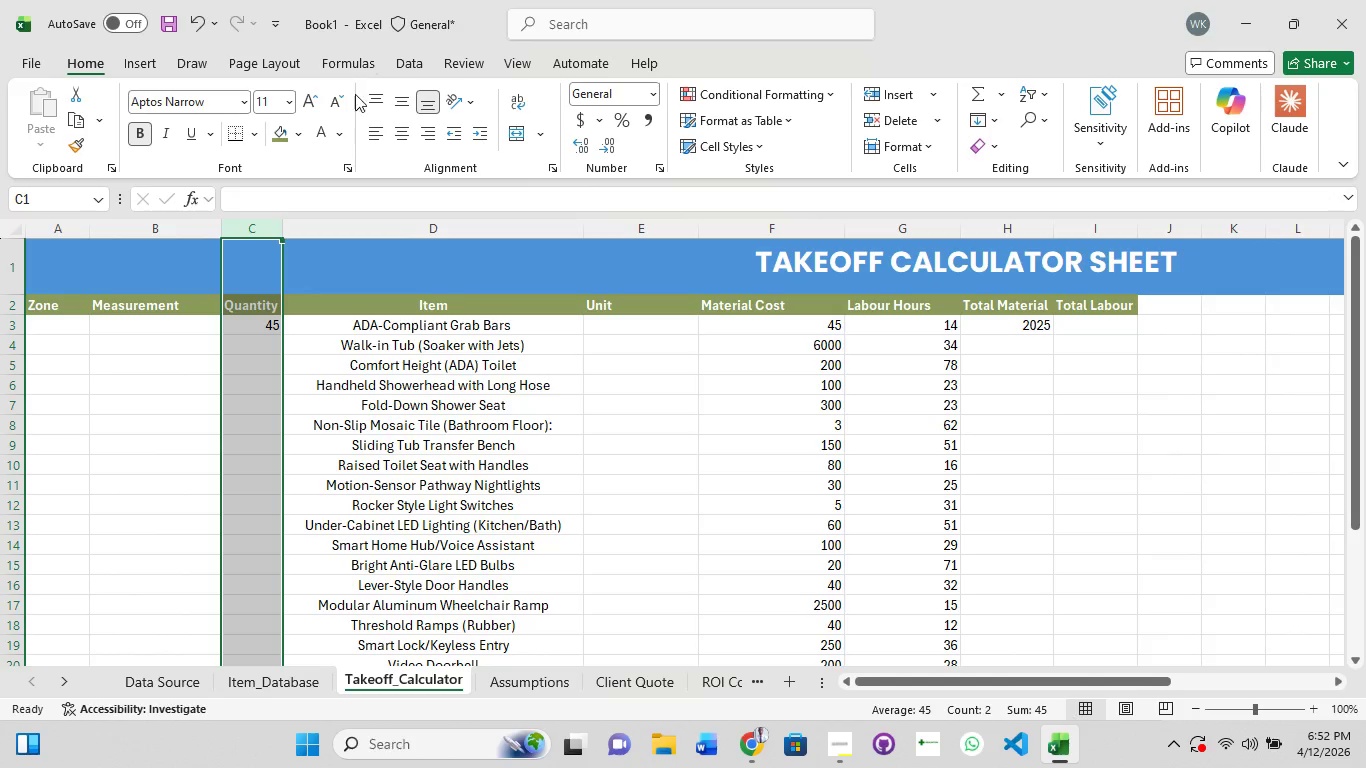 
left_click([403, 136])
 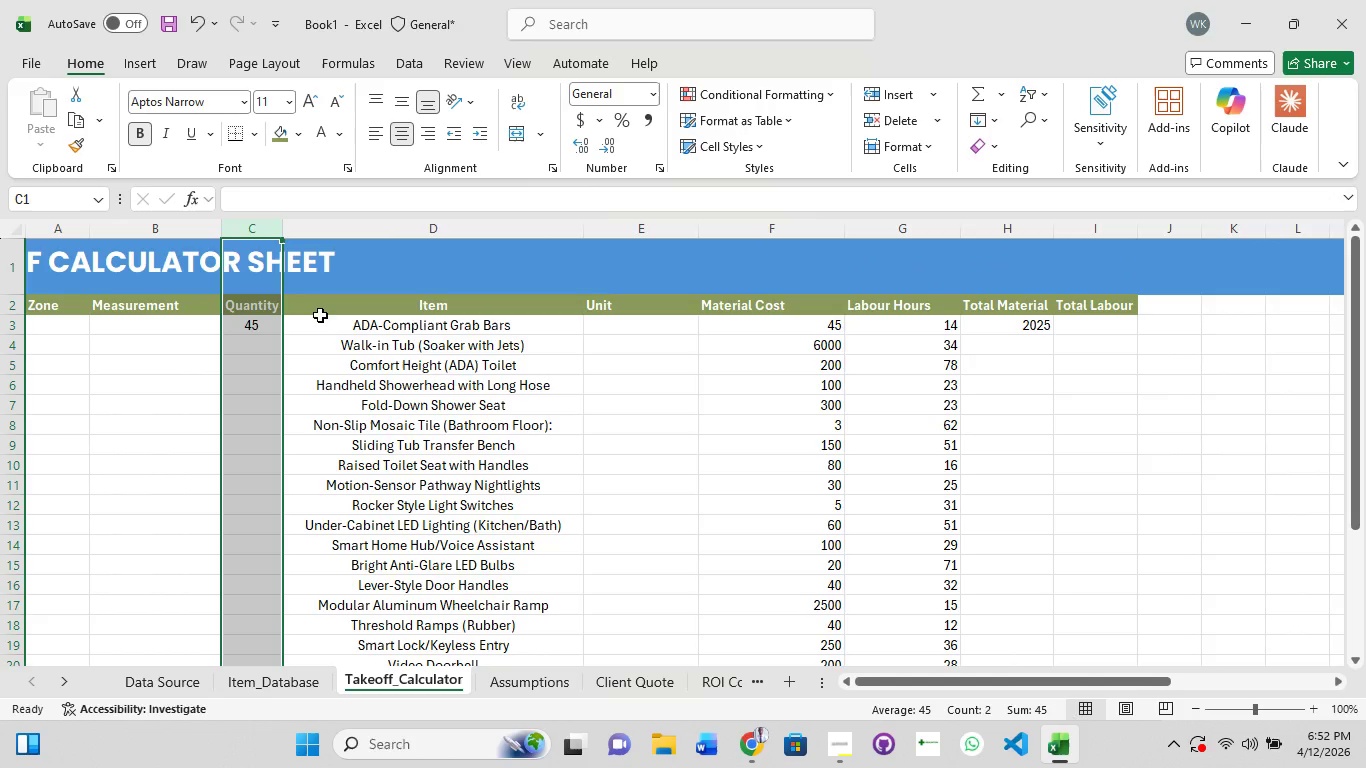 
left_click([319, 310])
 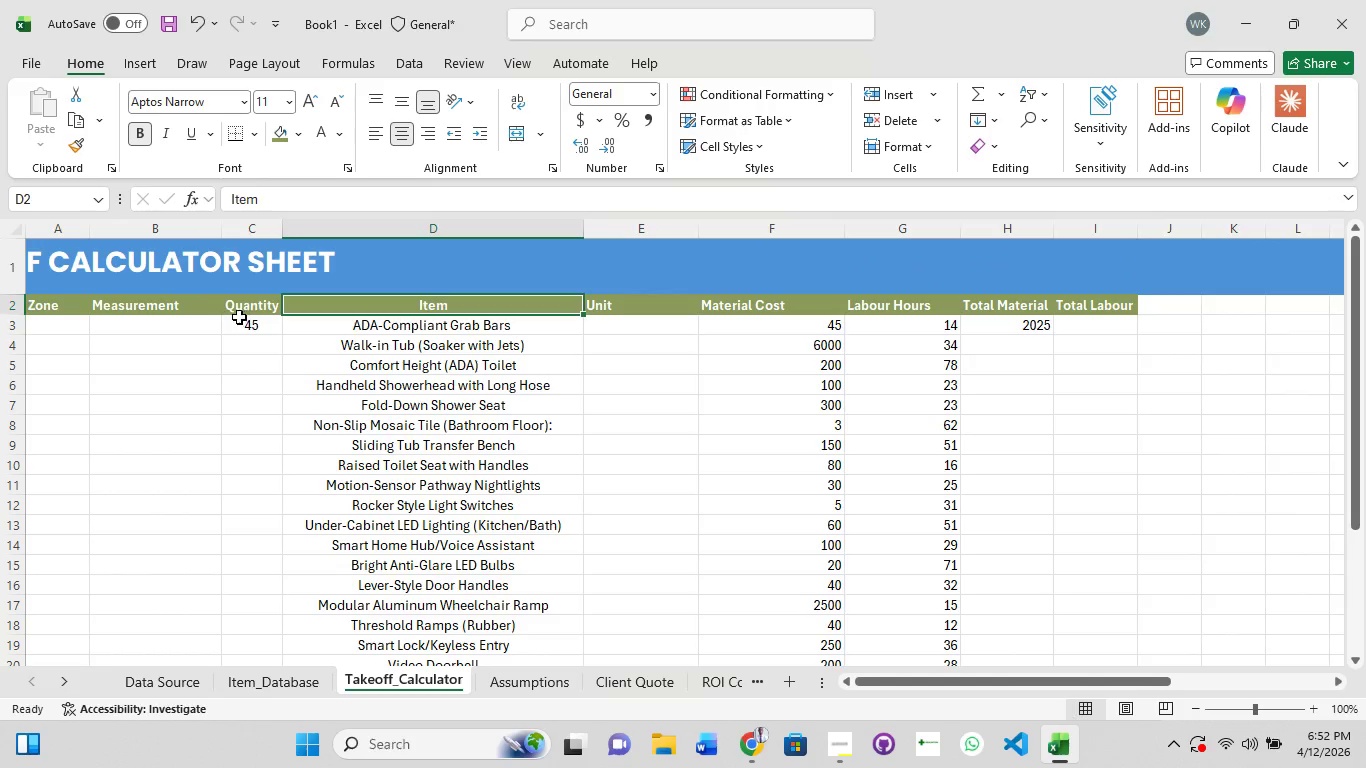 
left_click([239, 317])
 